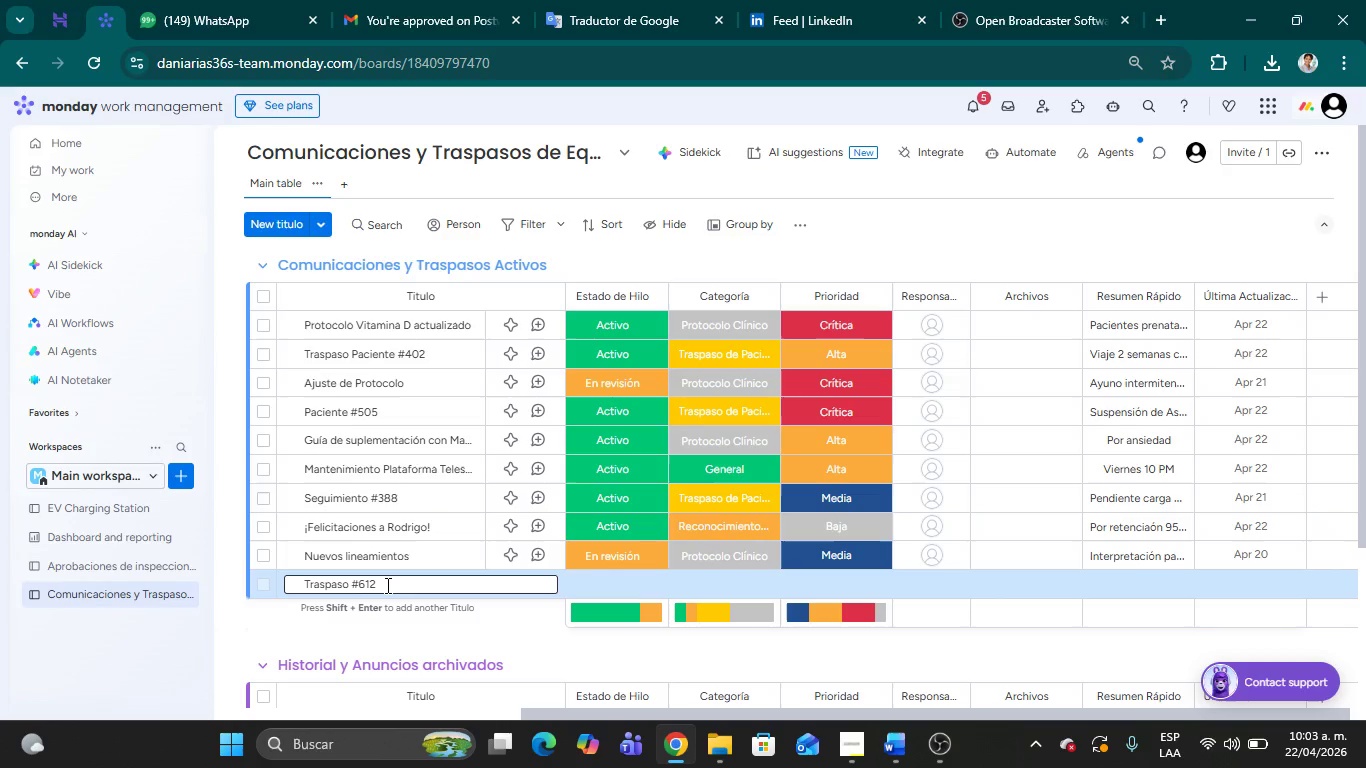 
left_click([1146, 581])
 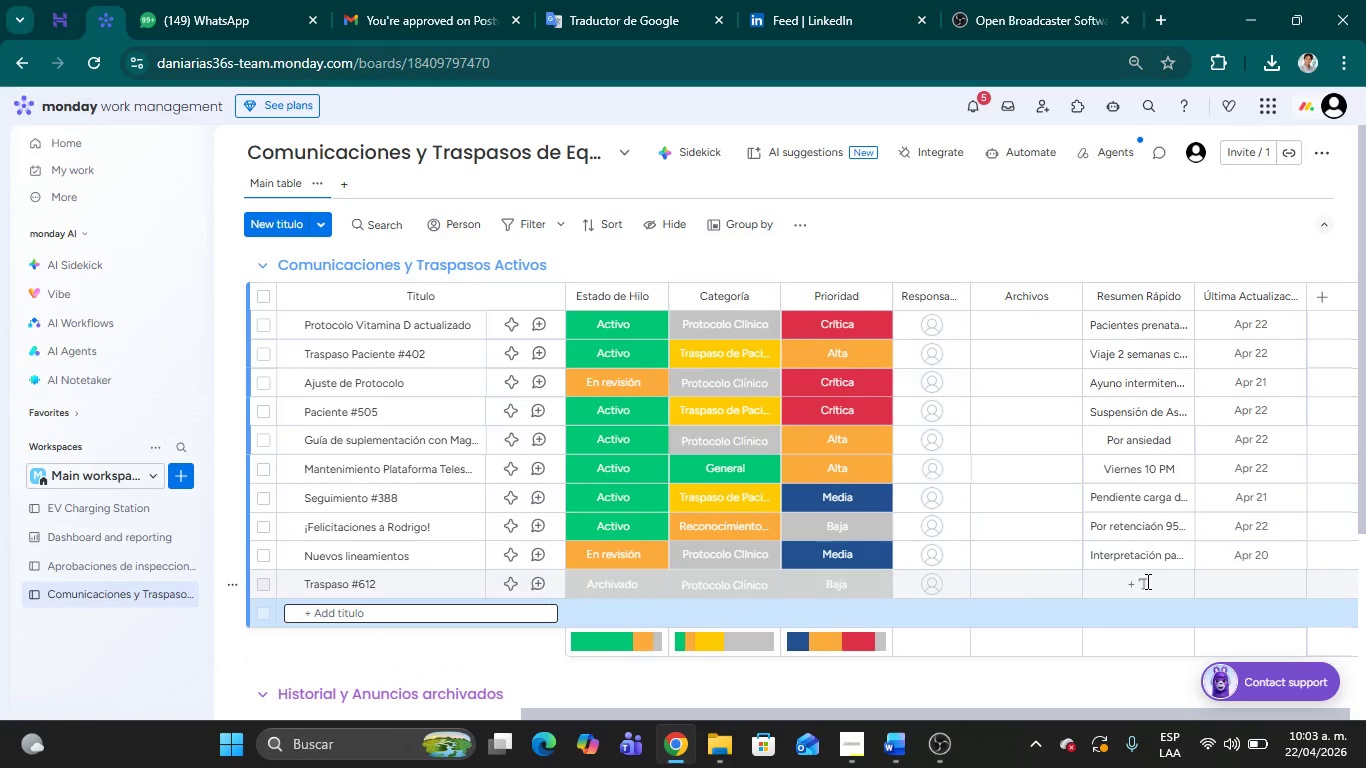 
left_click([1146, 581])
 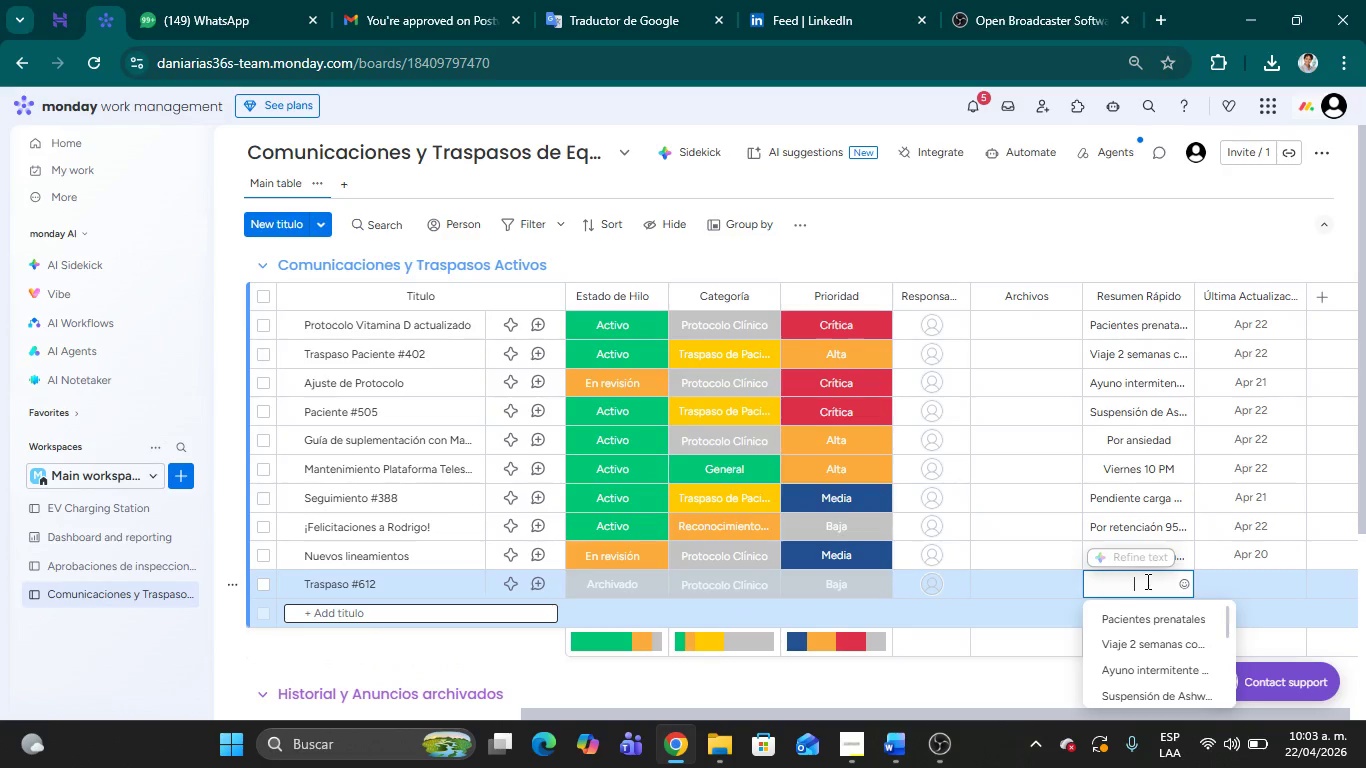 
type(Inicio dieta FODMAPs estes)
key(Backspace)
type( lunes)
 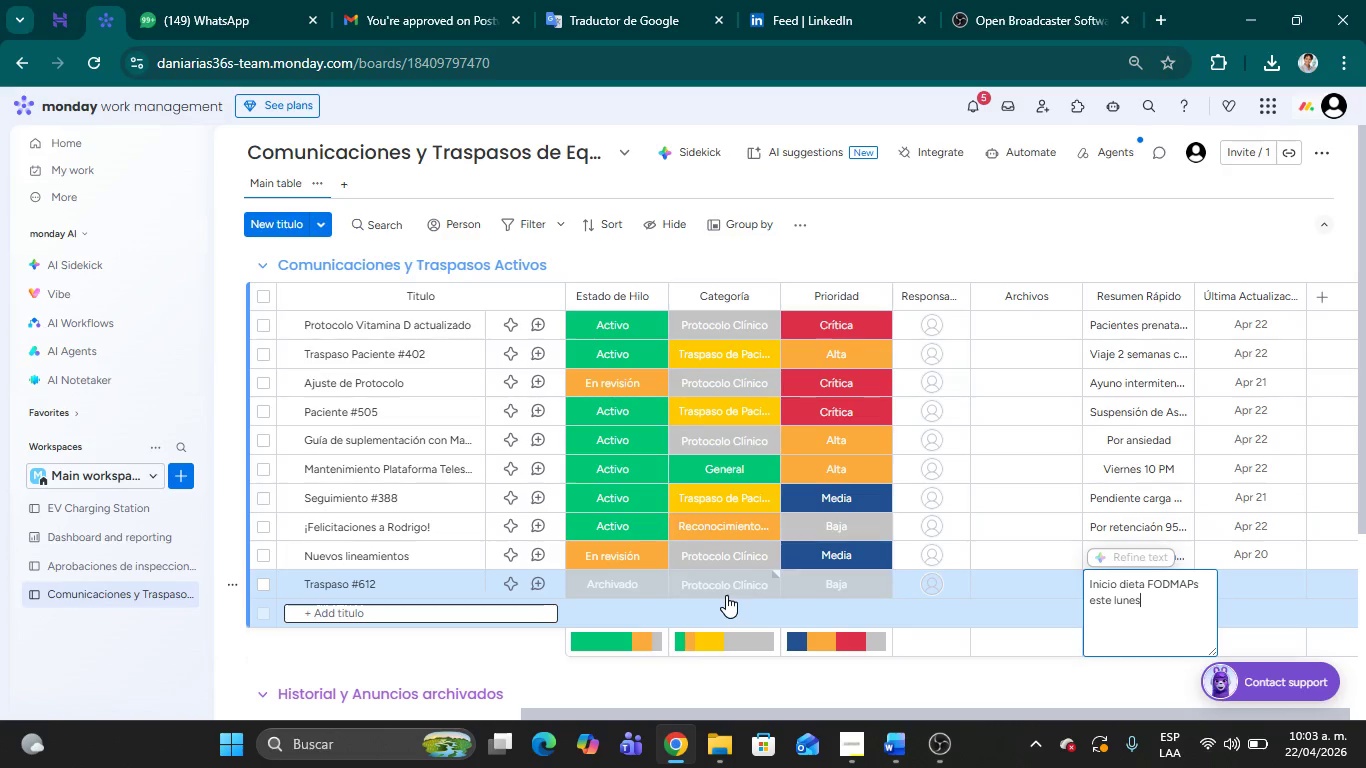 
left_click([726, 595])
 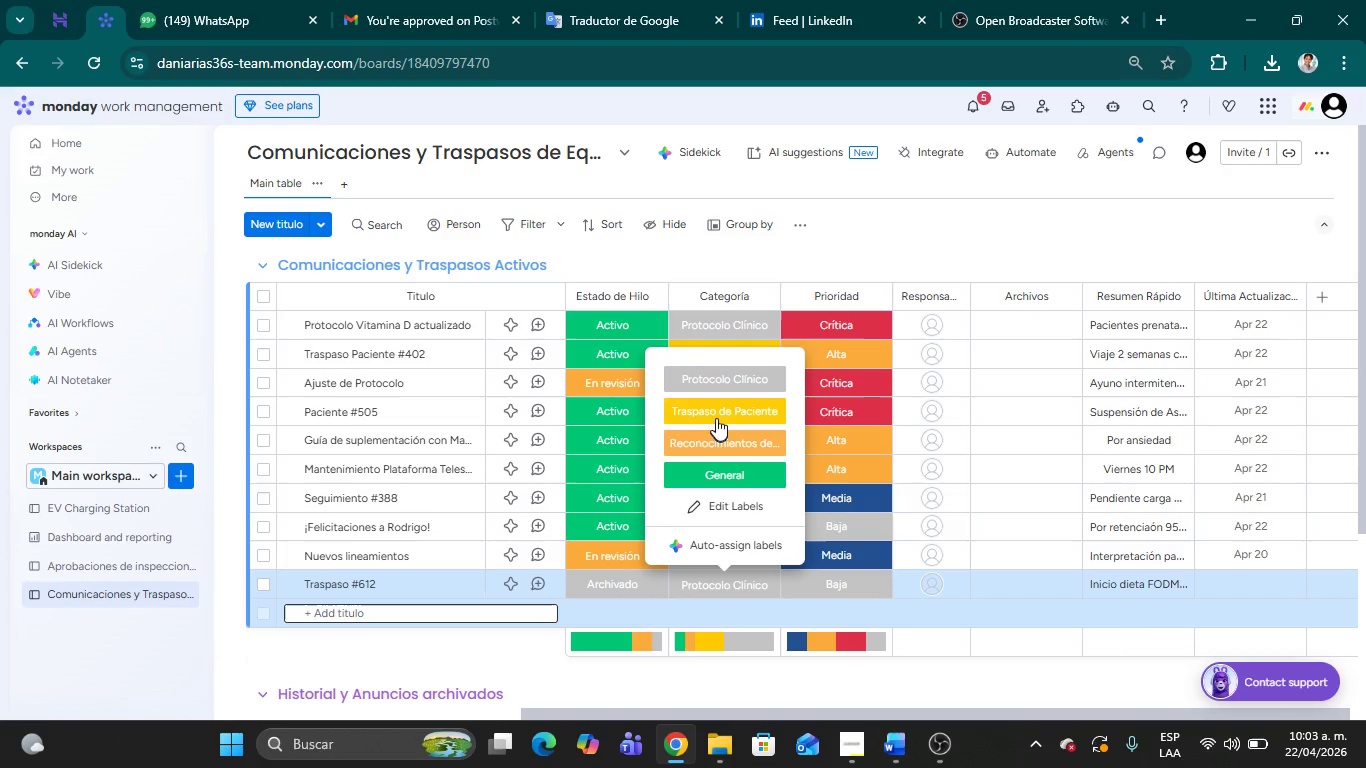 
left_click([716, 411])
 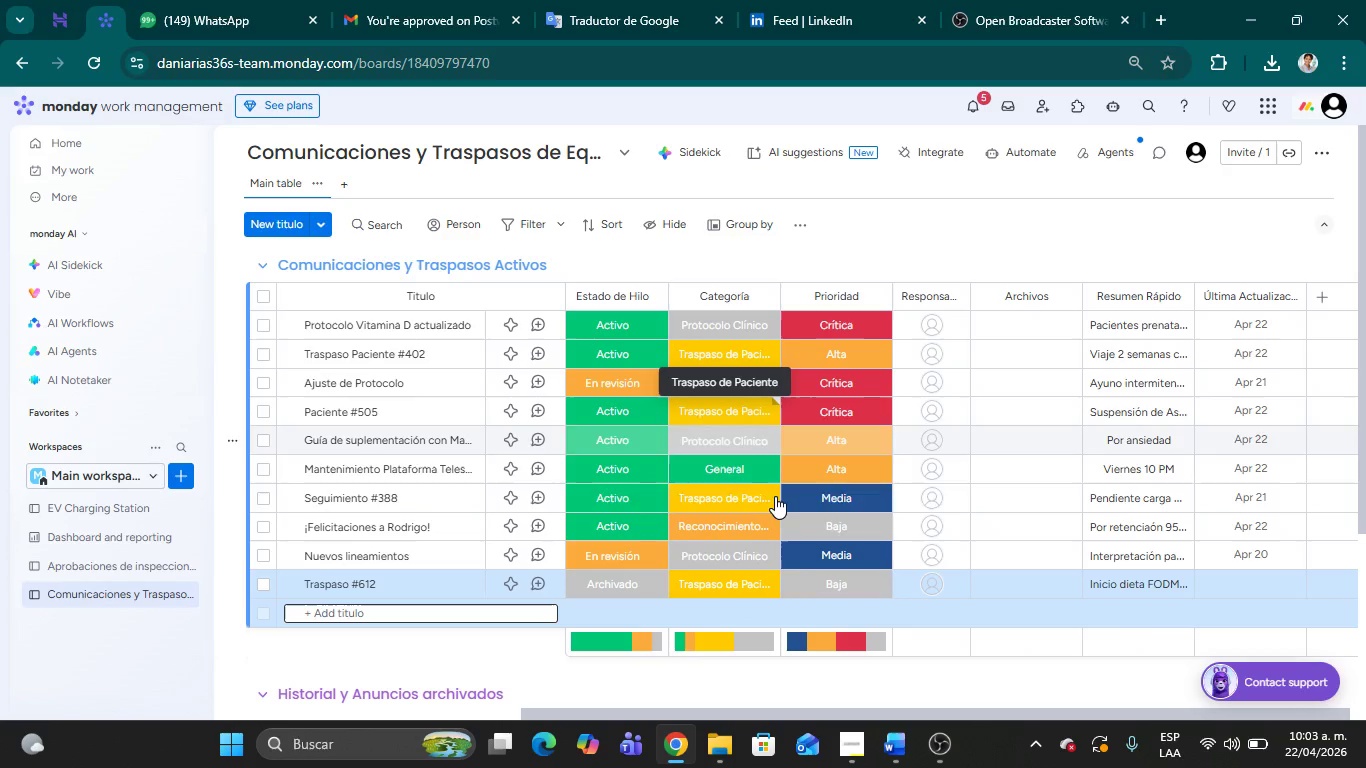 
left_click([807, 583])
 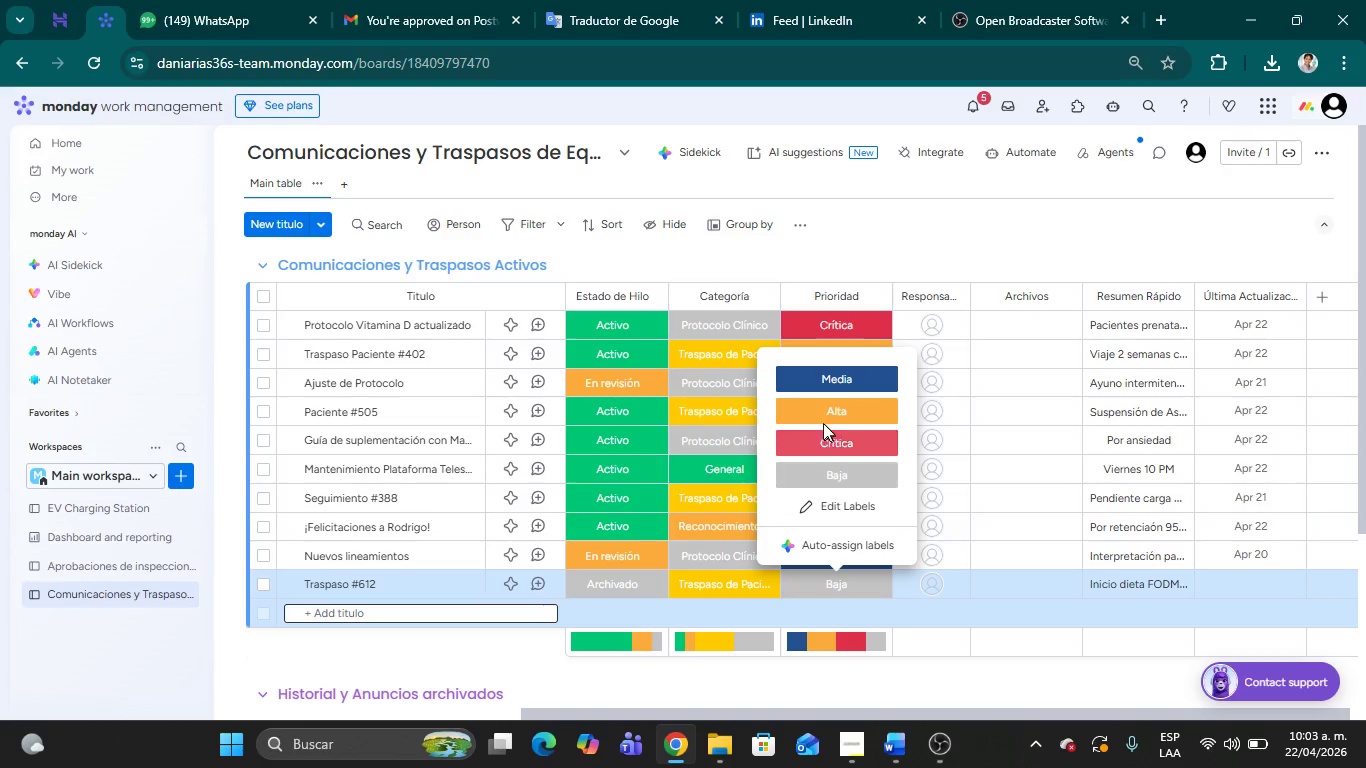 
left_click([819, 411])
 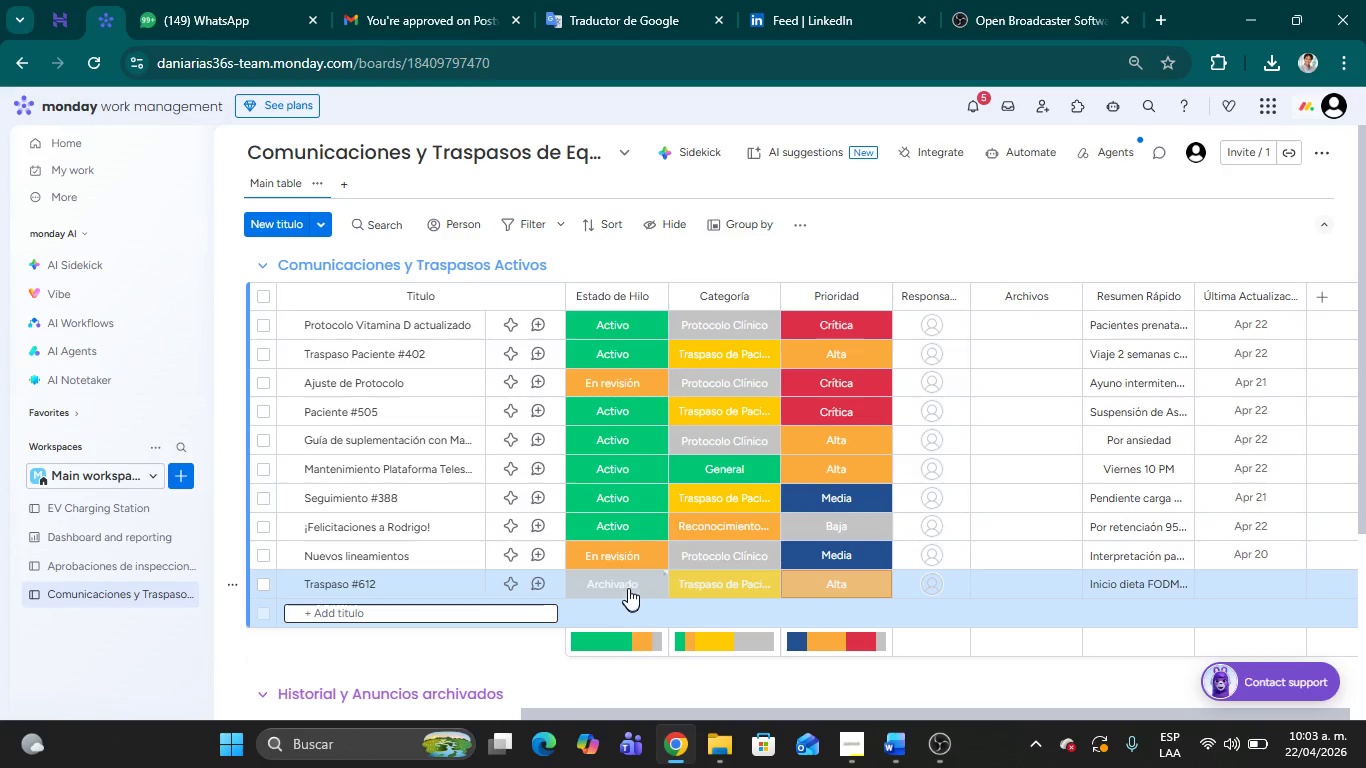 
left_click([628, 587])
 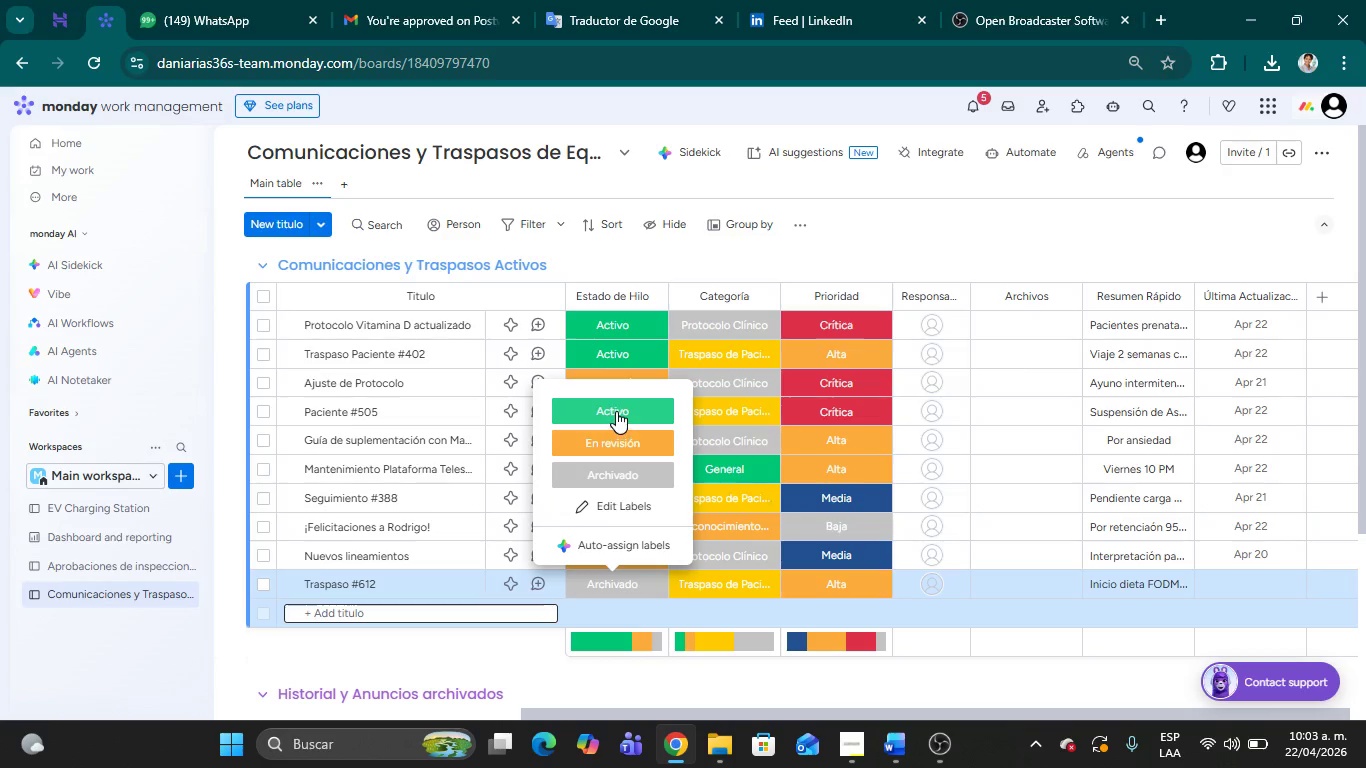 
left_click([615, 409])
 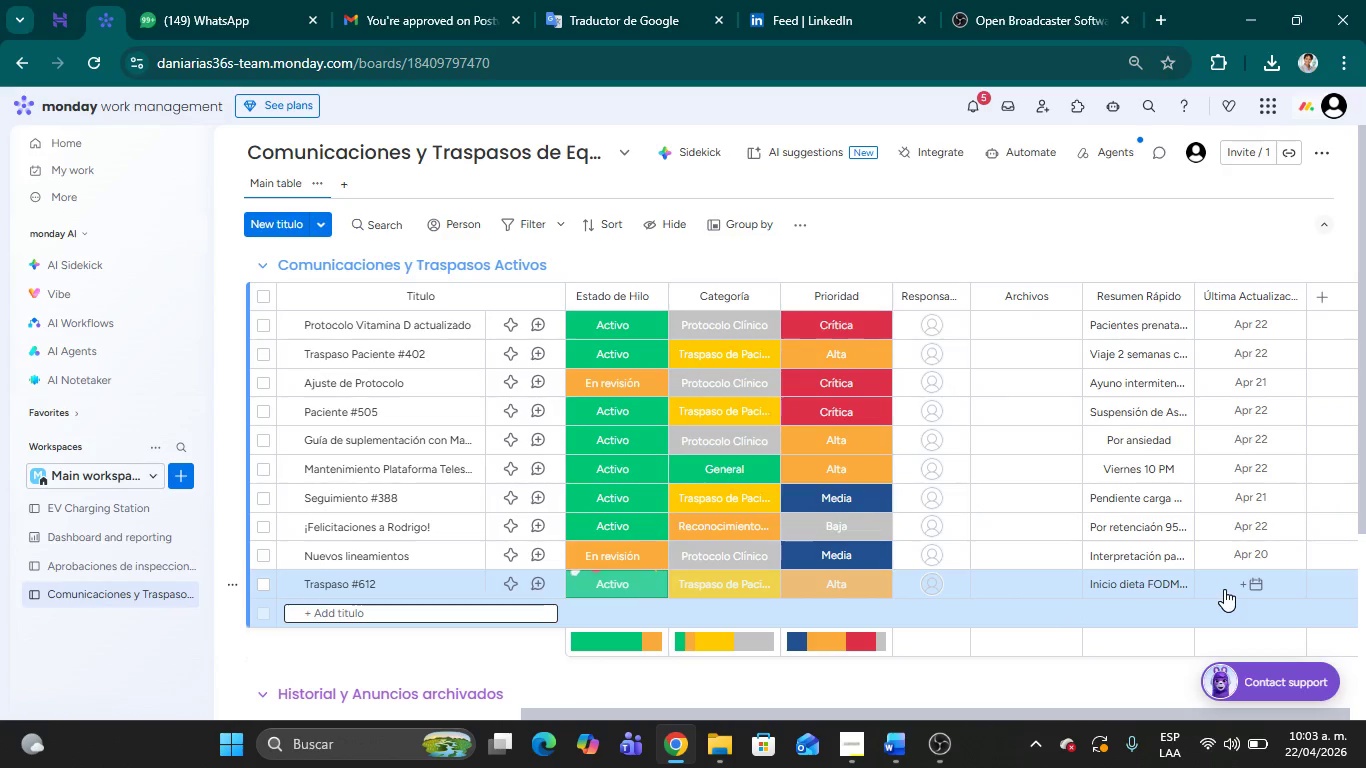 
left_click([1224, 589])
 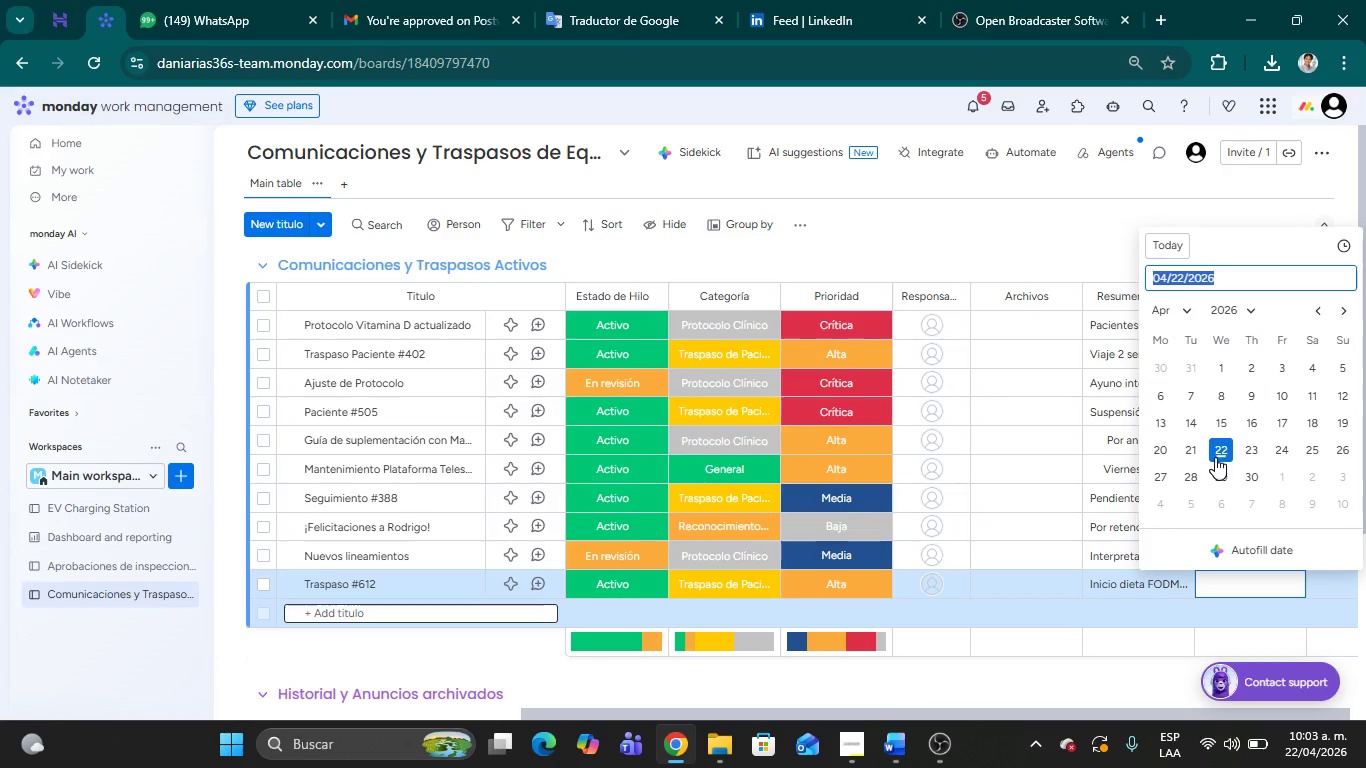 
left_click([1215, 449])
 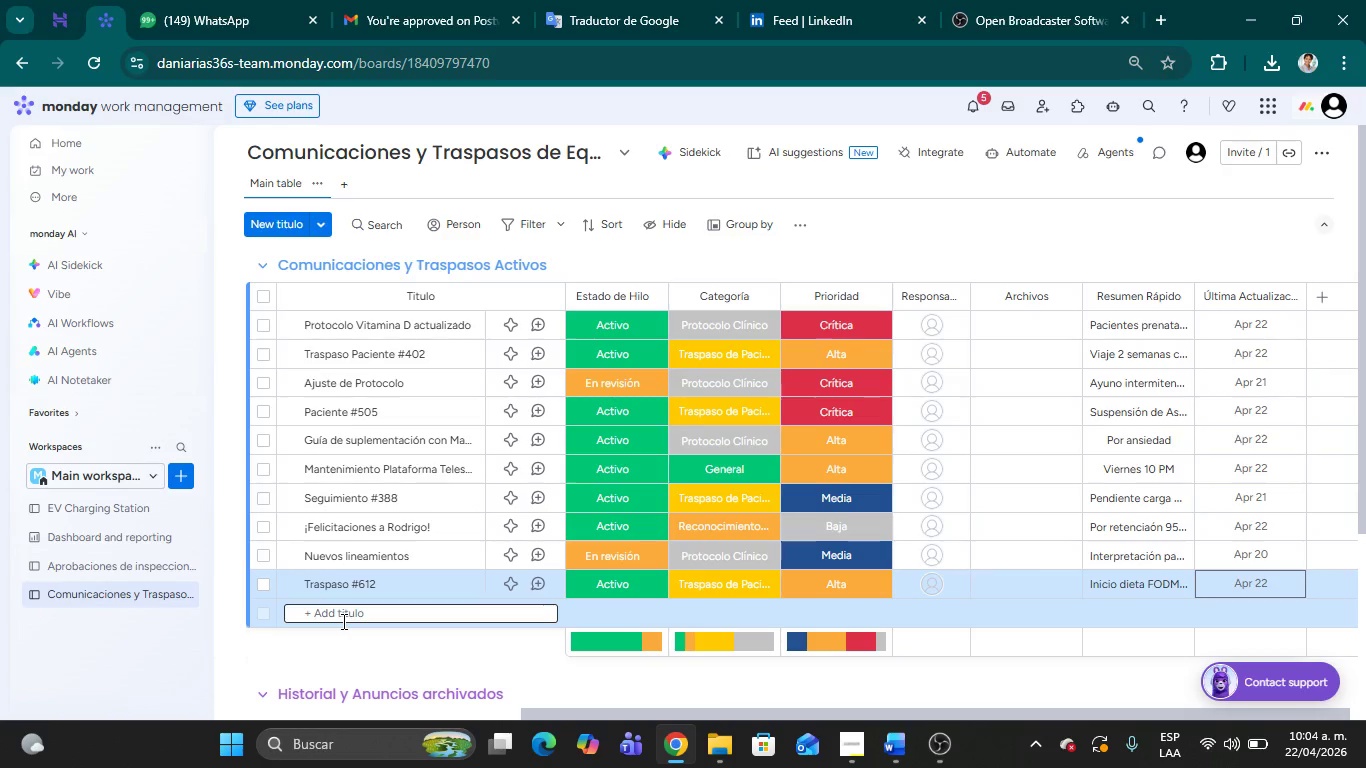 
wait(6.86)
 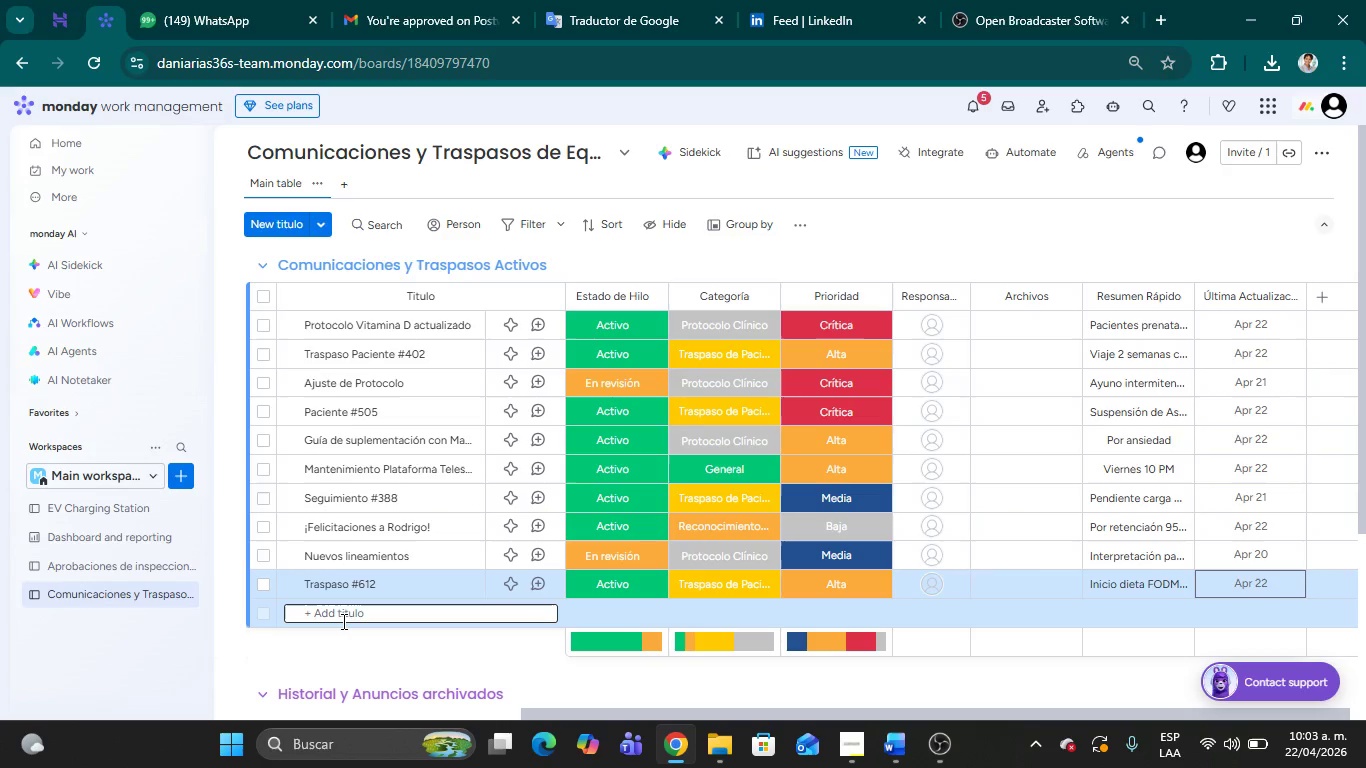 
left_click([342, 620])
 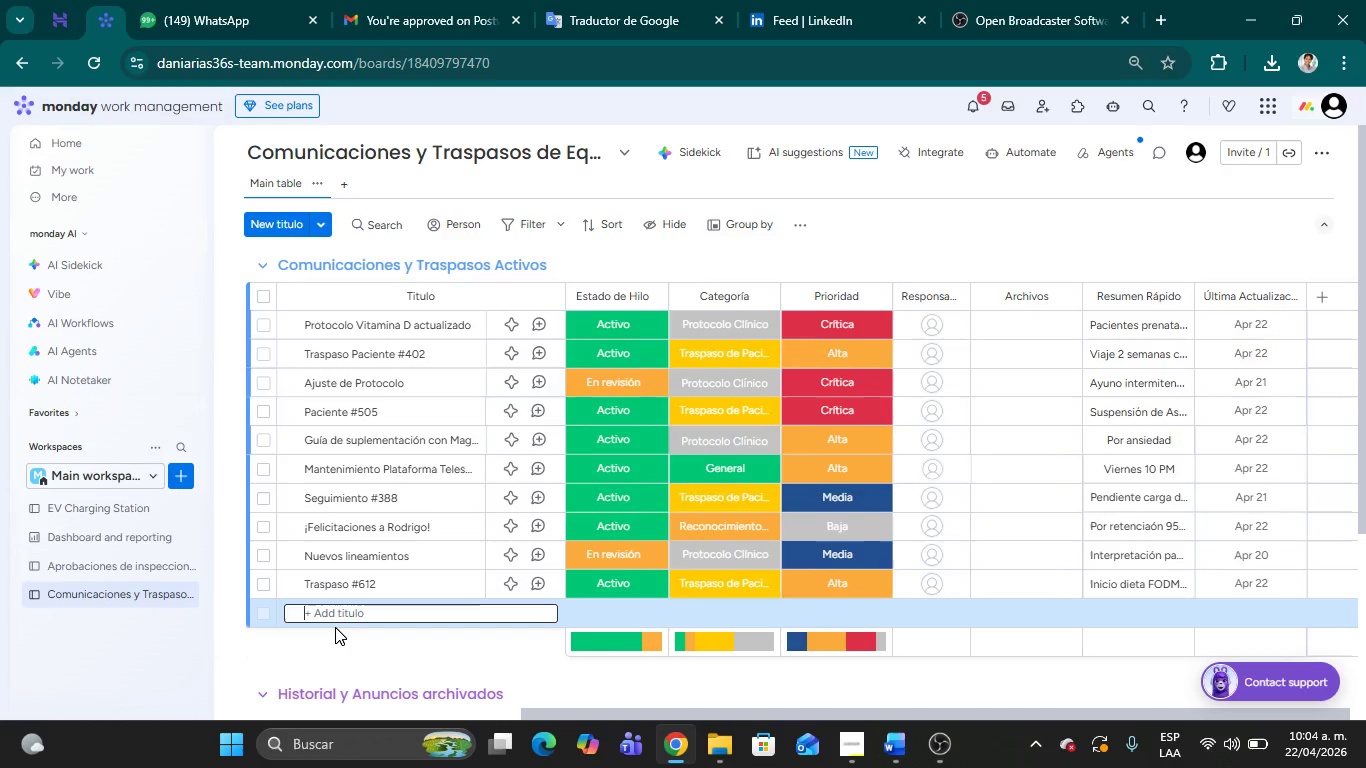 
type(Reconocimeinto)
 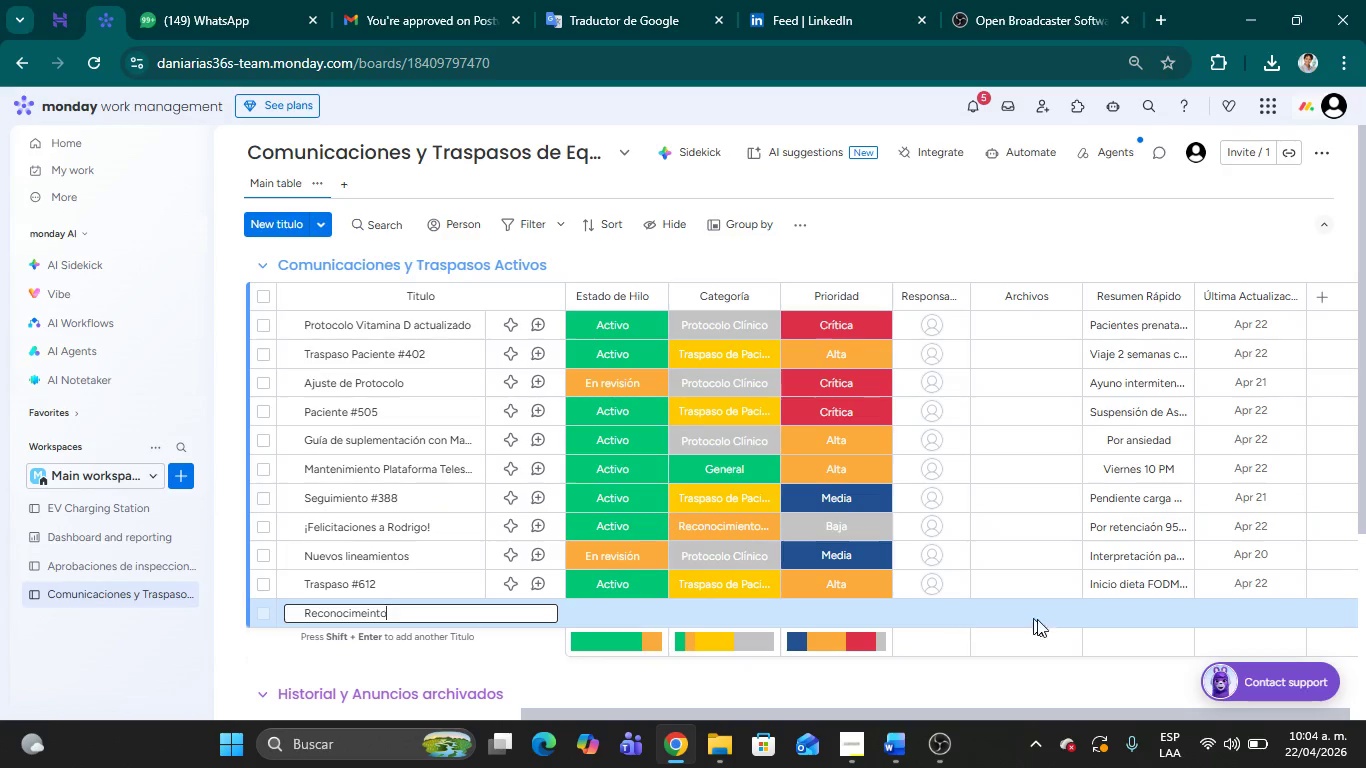 
left_click([1146, 614])
 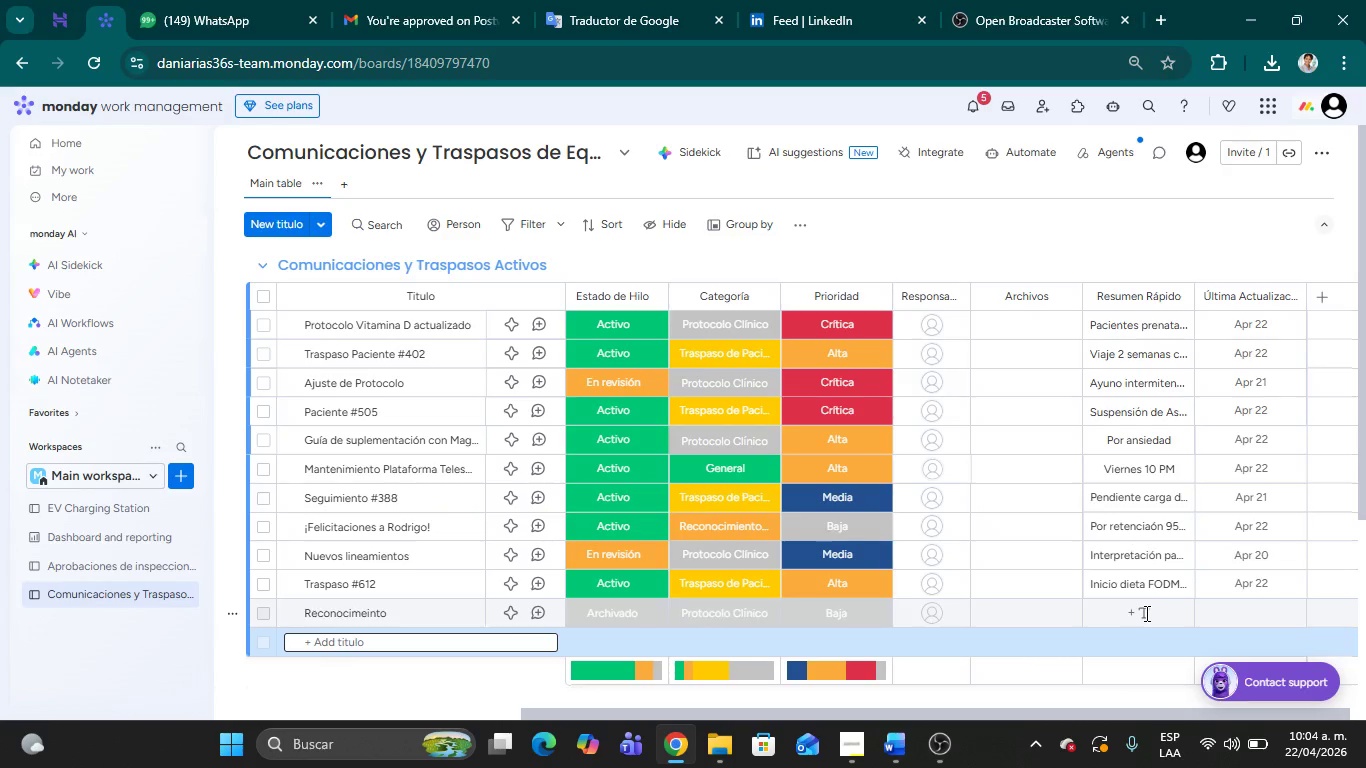 
left_click([1145, 613])
 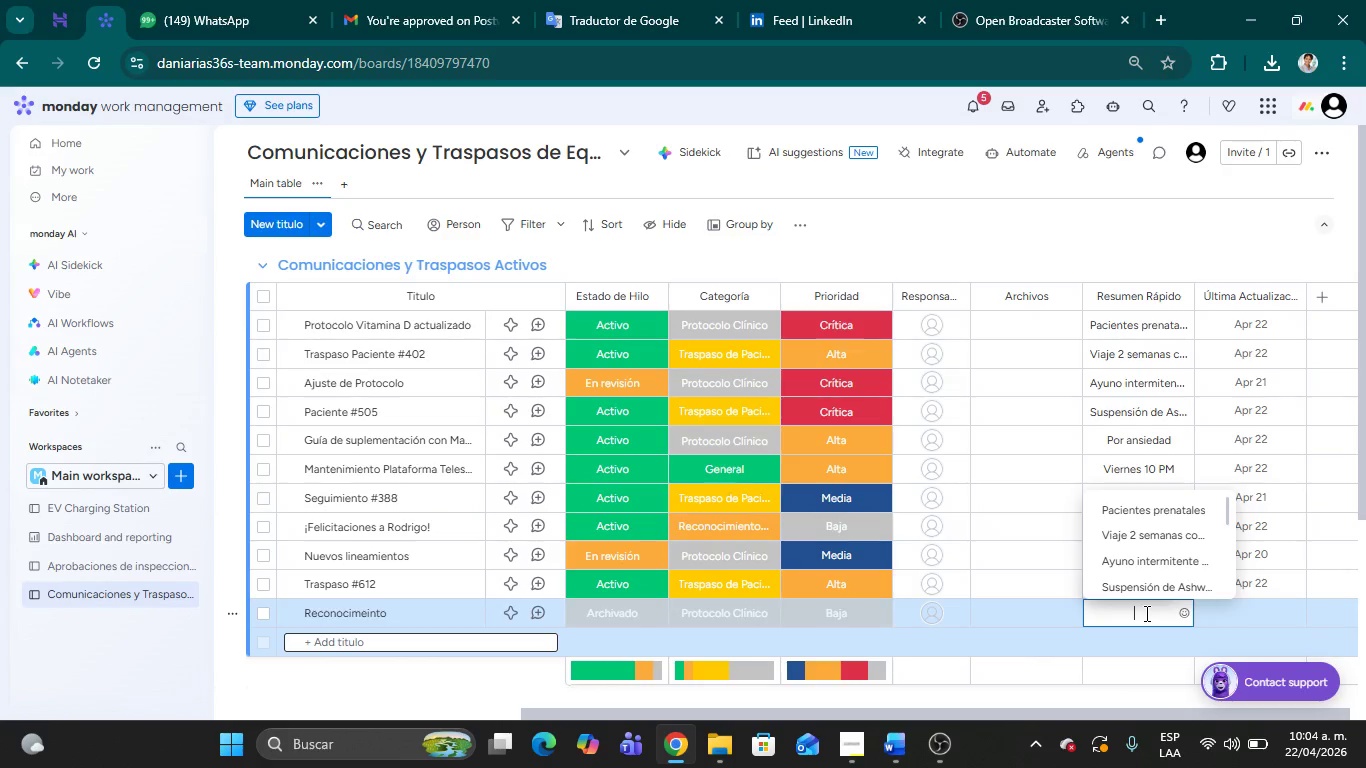 
type(Meta de 100 consultas superada)
 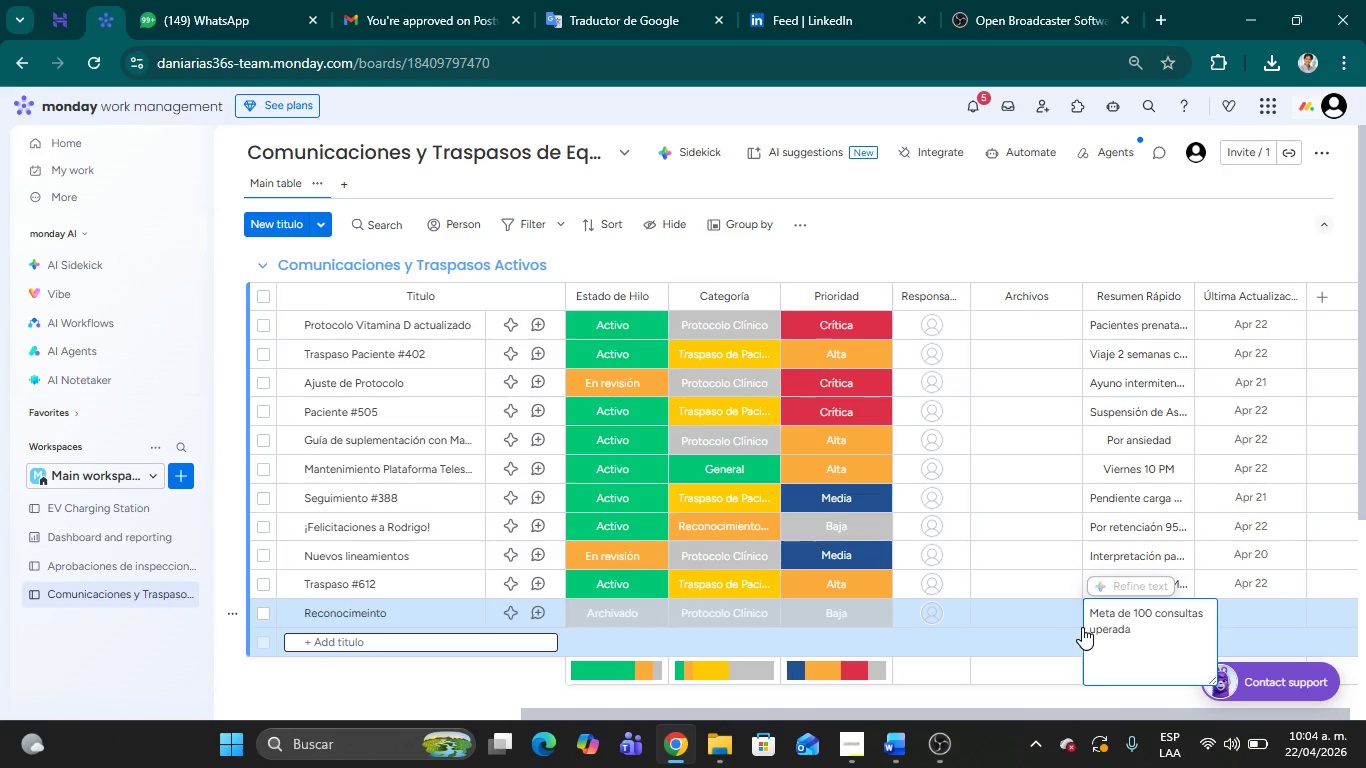 
left_click([1088, 627])
 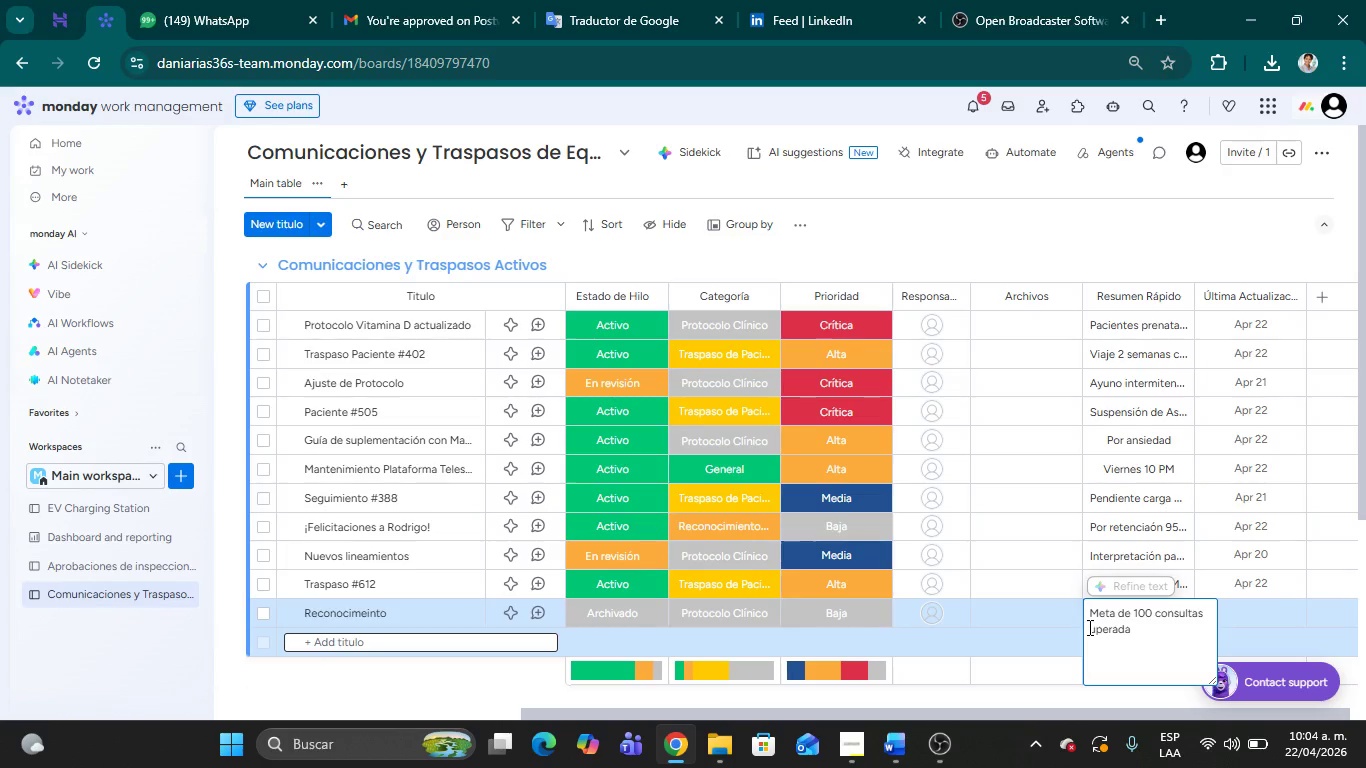 
key(S)
 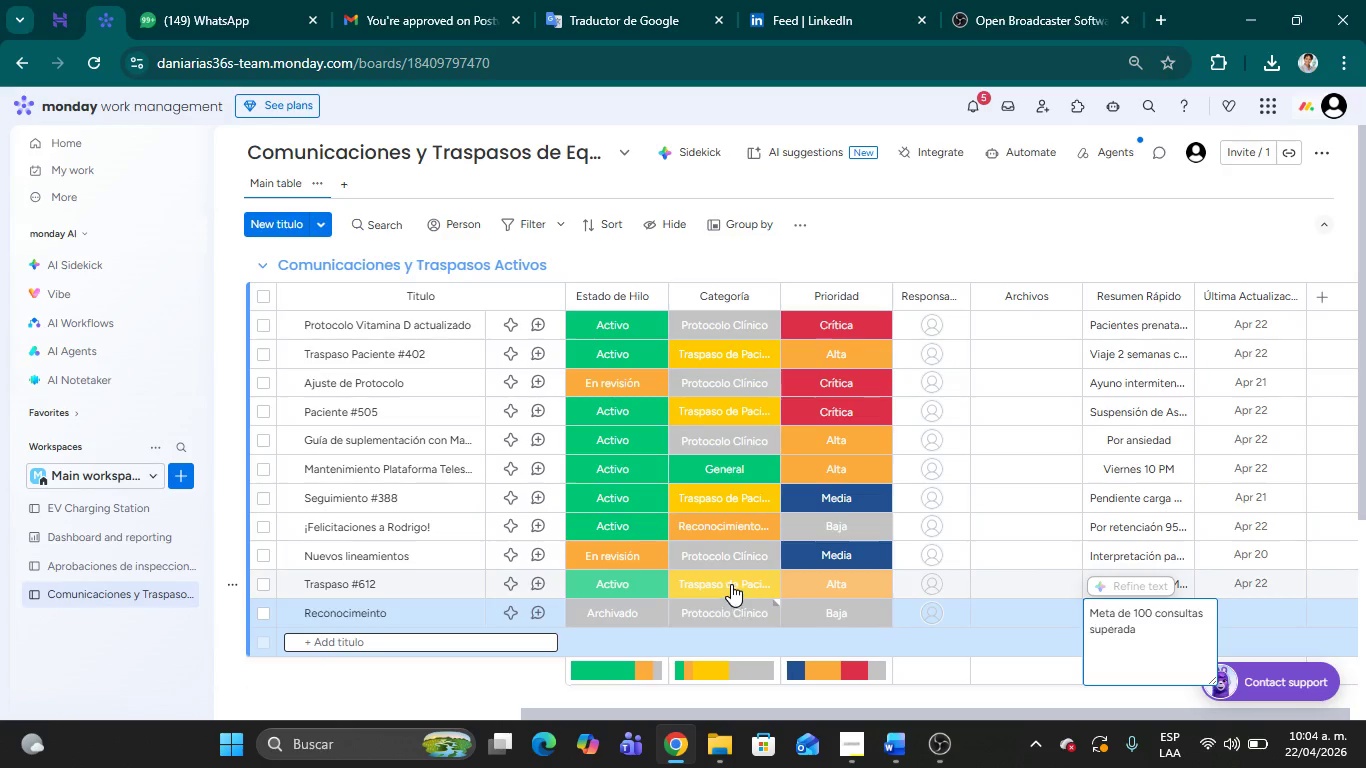 
left_click([729, 615])
 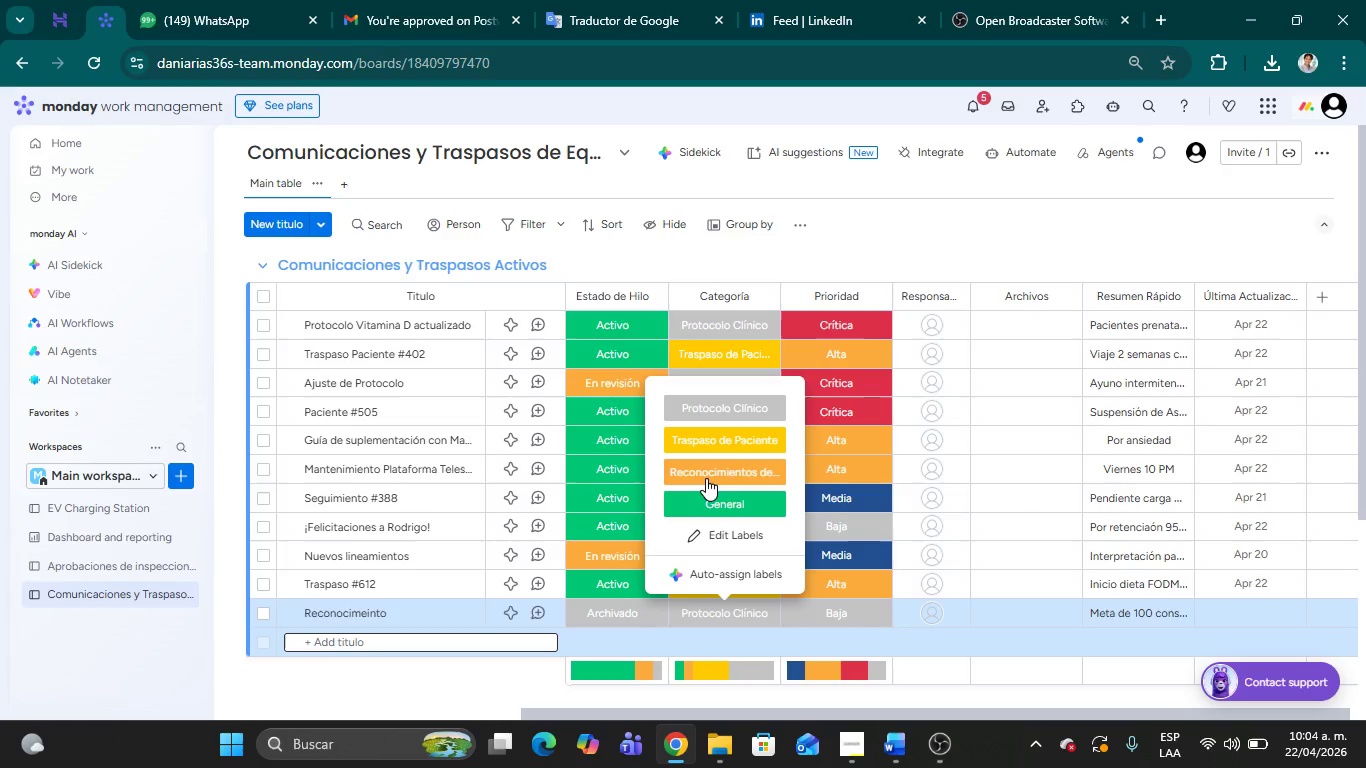 
left_click([705, 475])
 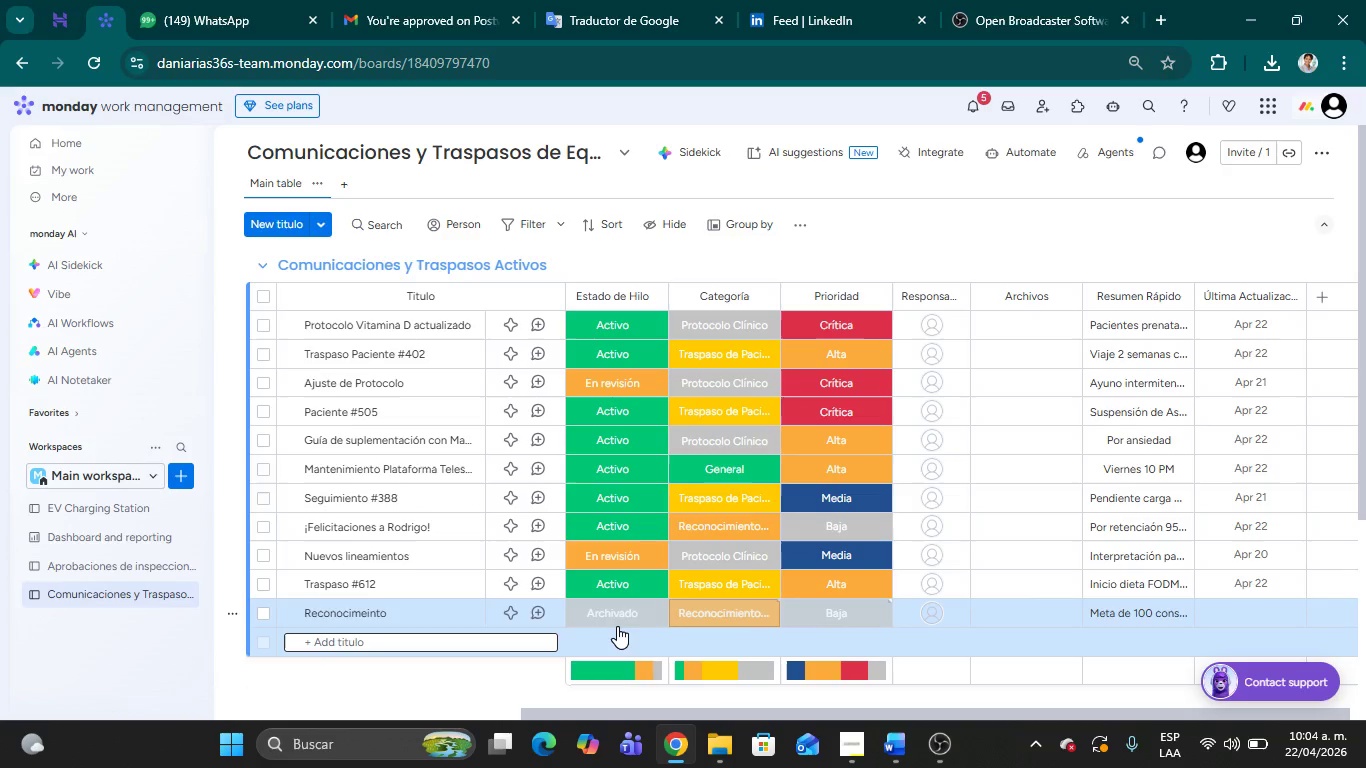 
left_click([614, 619])
 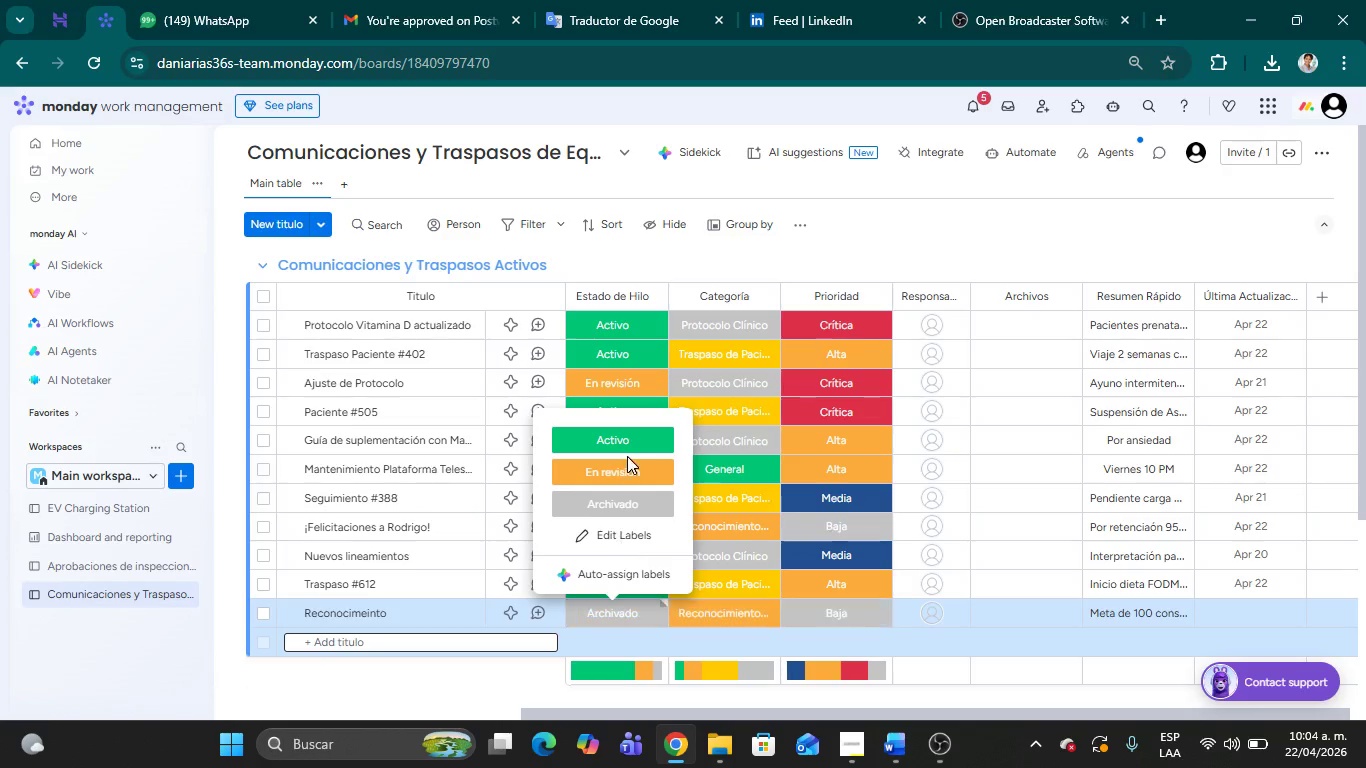 
left_click([614, 440])
 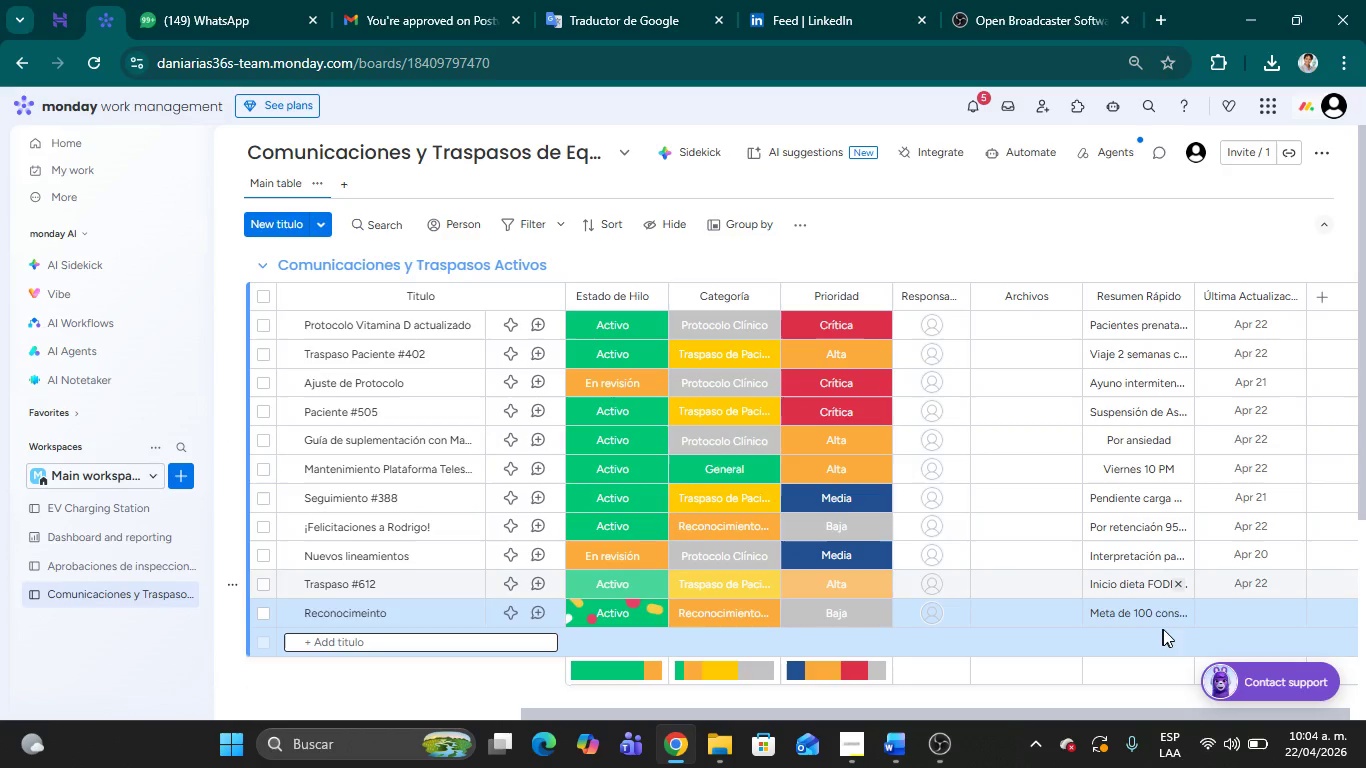 
left_click([1217, 604])
 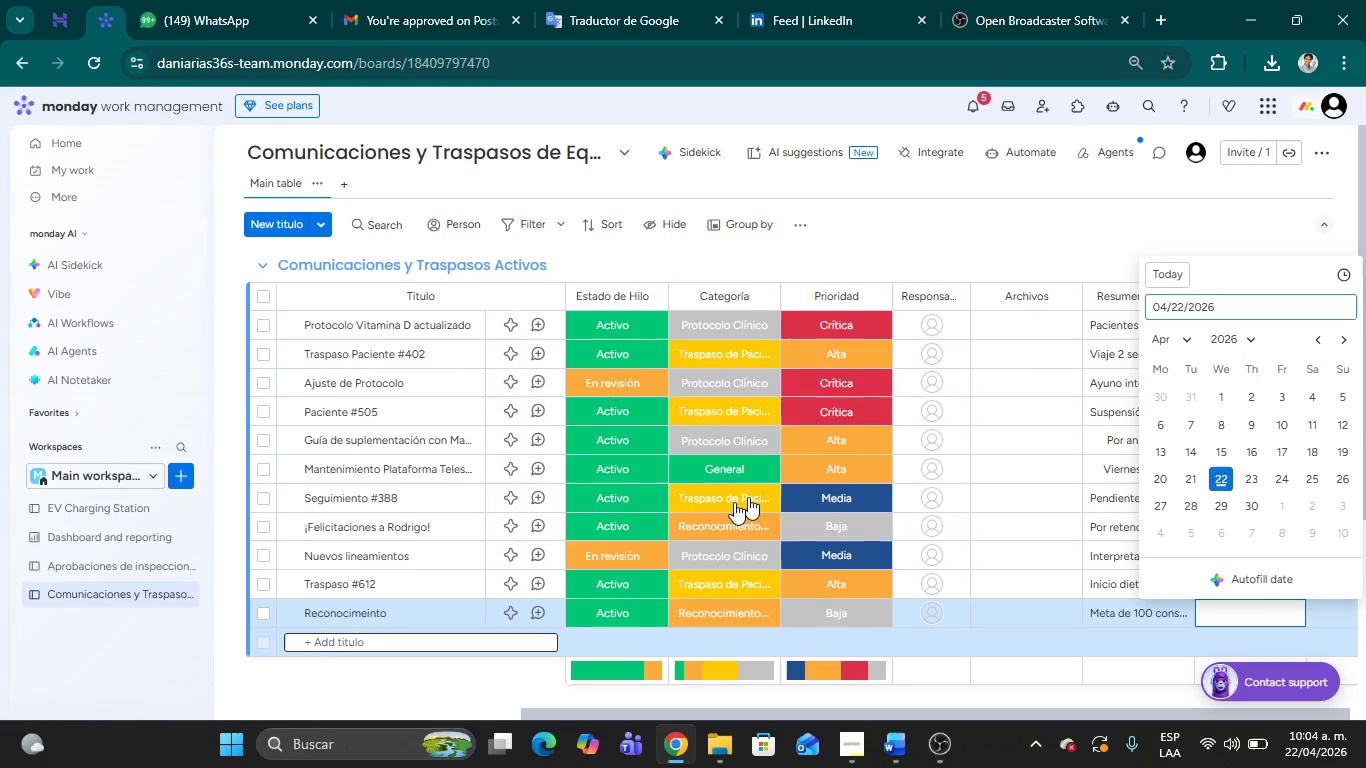 
scroll: coordinate [457, 527], scroll_direction: down, amount: 2.0
 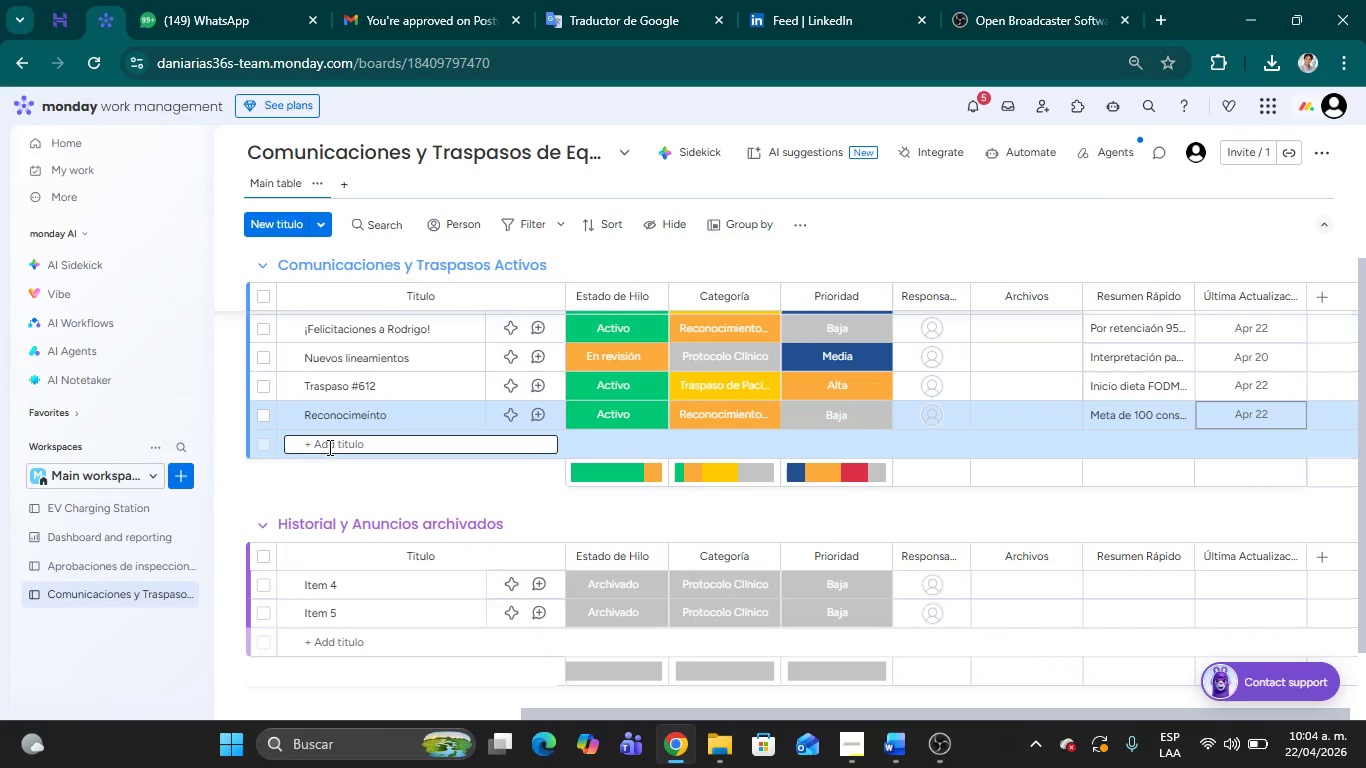 
left_click([328, 447])
 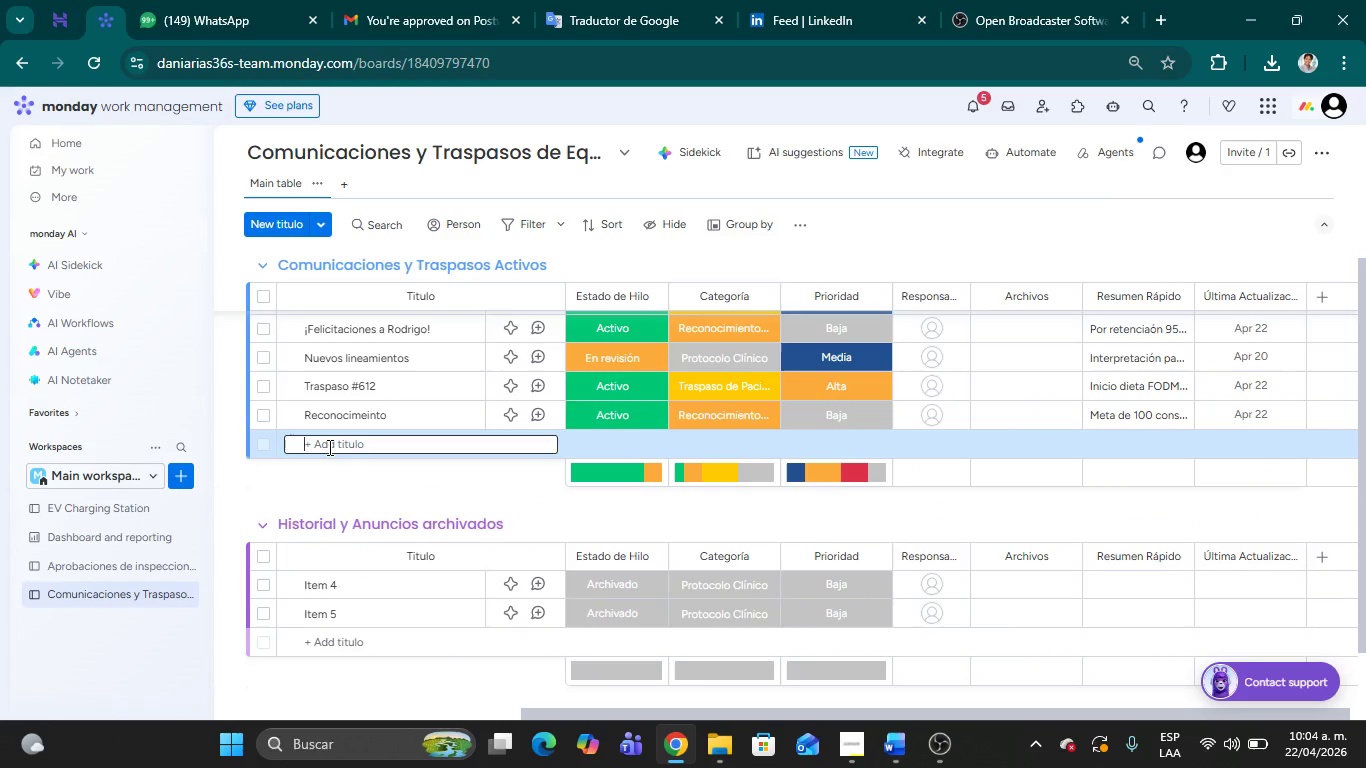 
wait(5.52)
 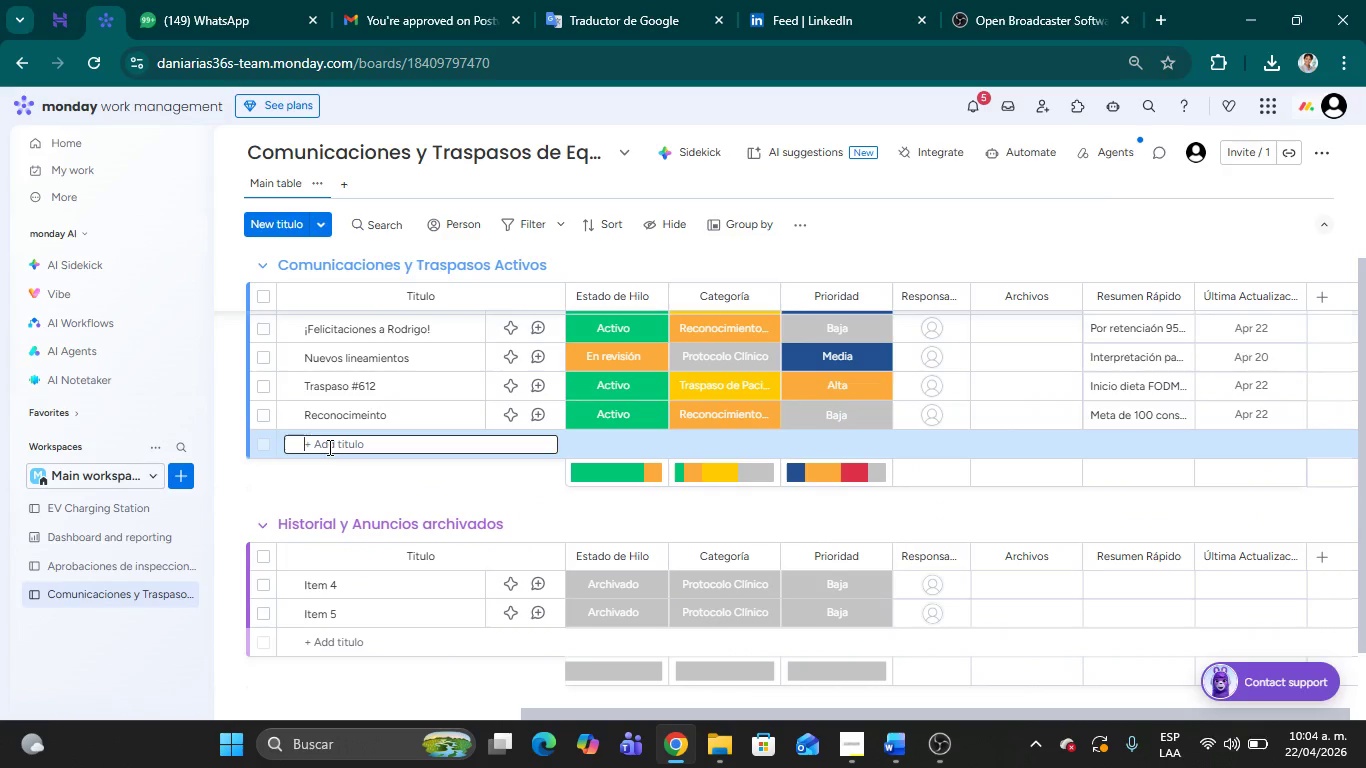 
type(Recordatorio)
 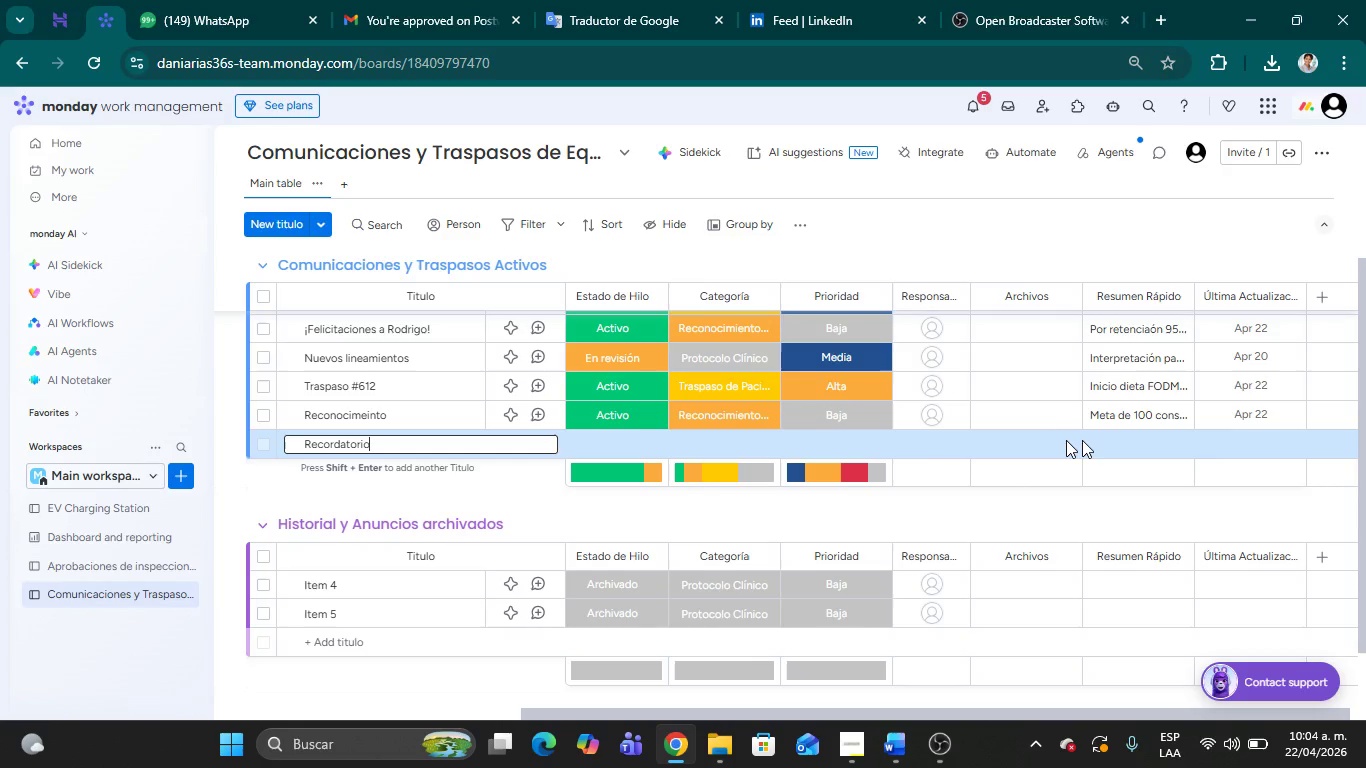 
left_click([1164, 442])
 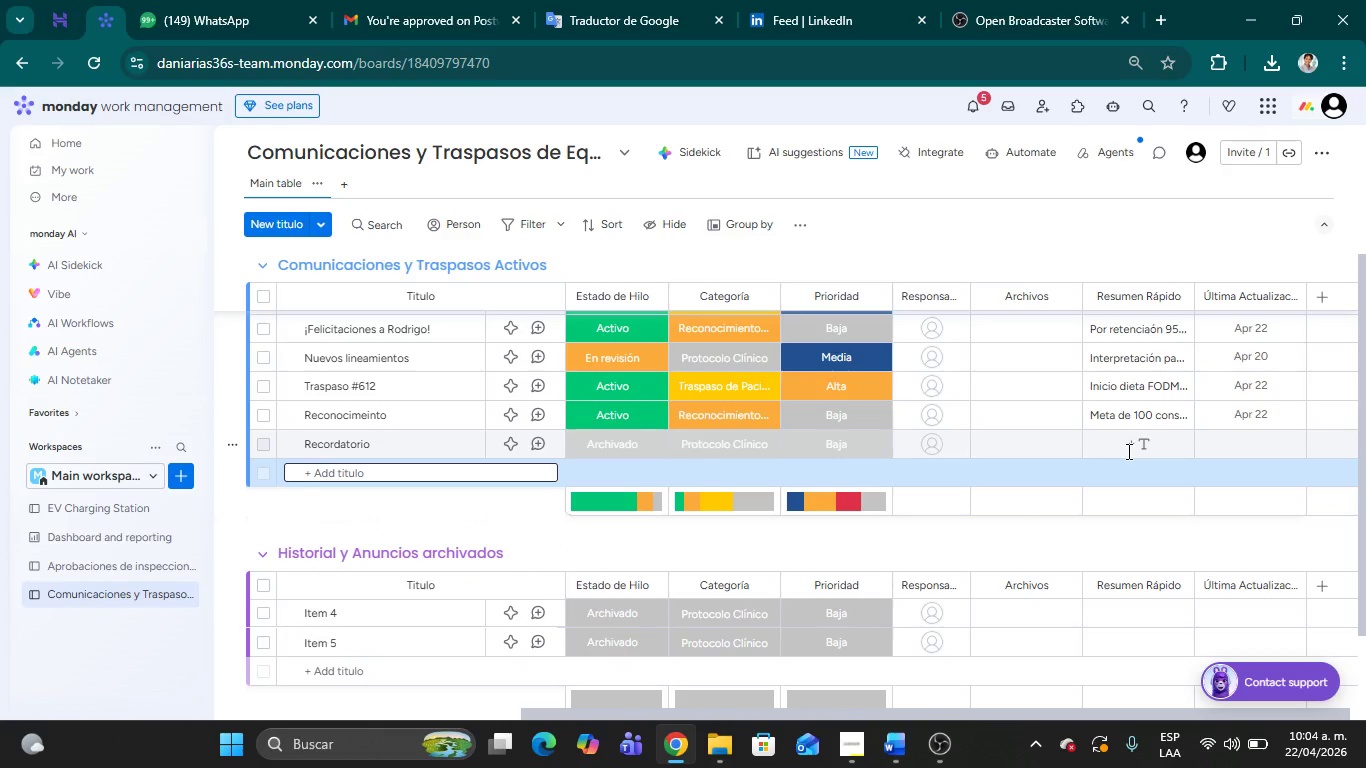 
double_click([1134, 445])
 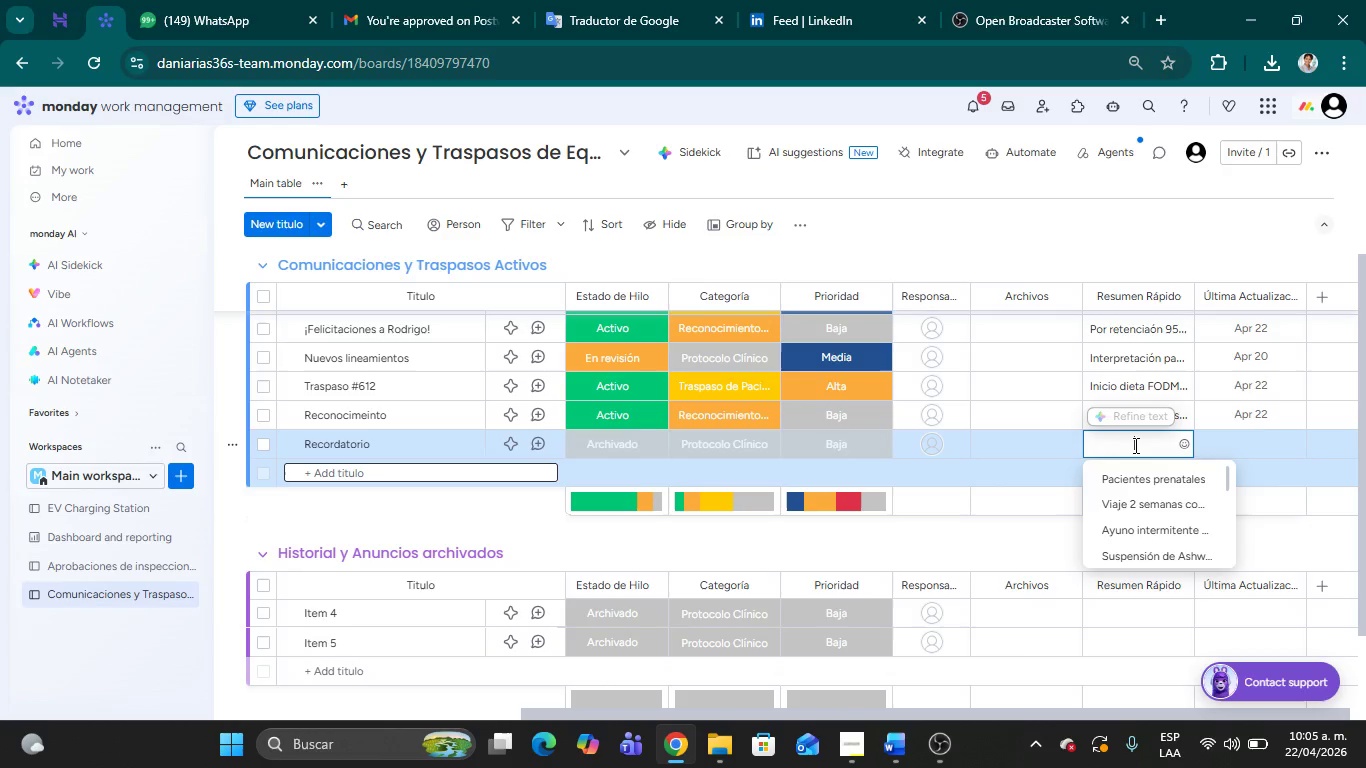 
type(Actualizar disponibilidad Mayo)
 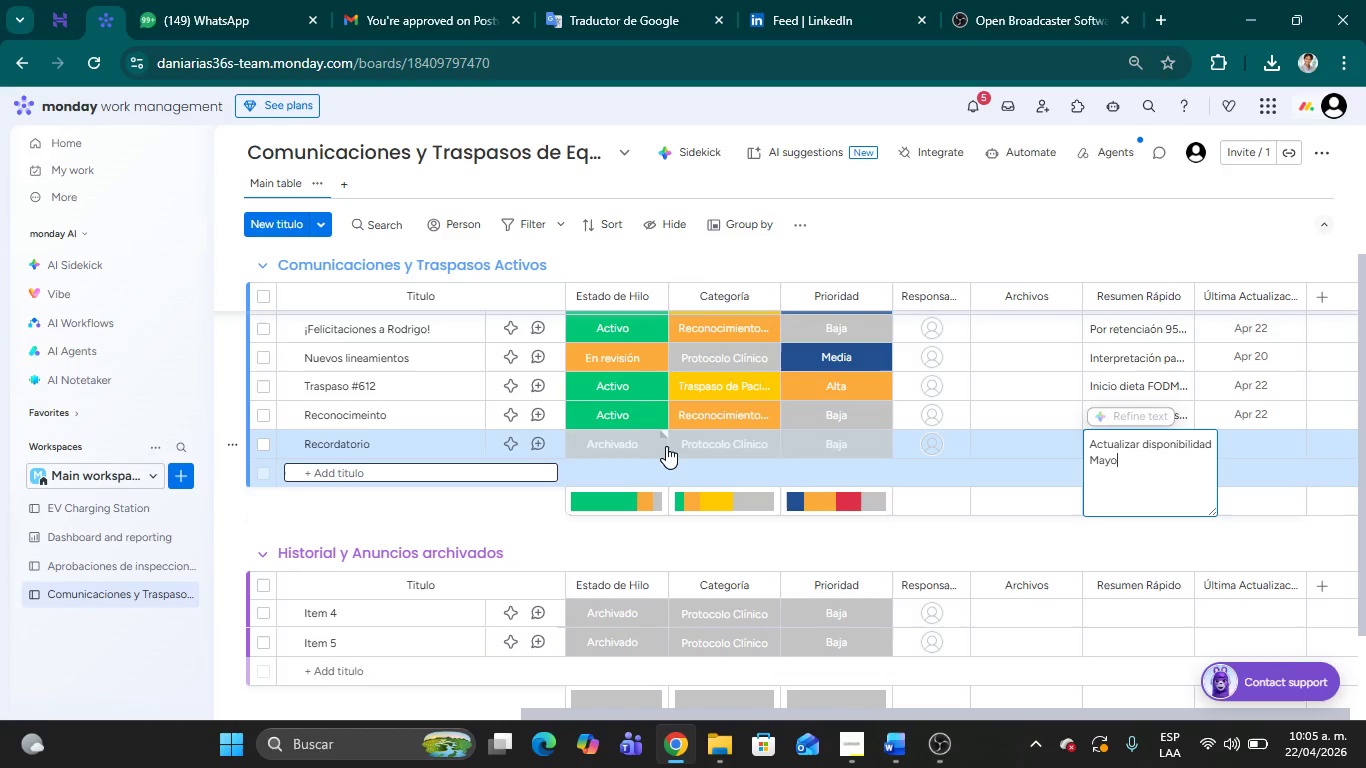 
left_click([696, 448])
 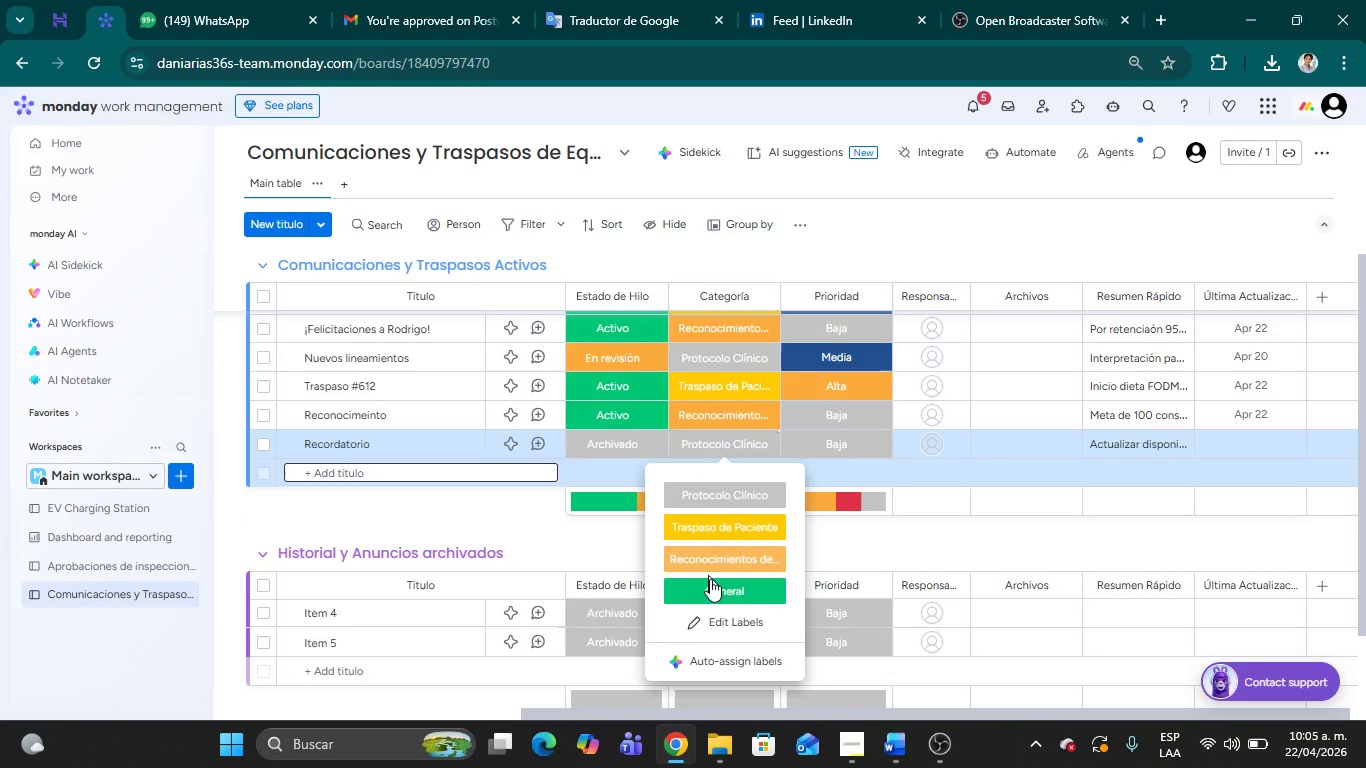 
left_click([712, 584])
 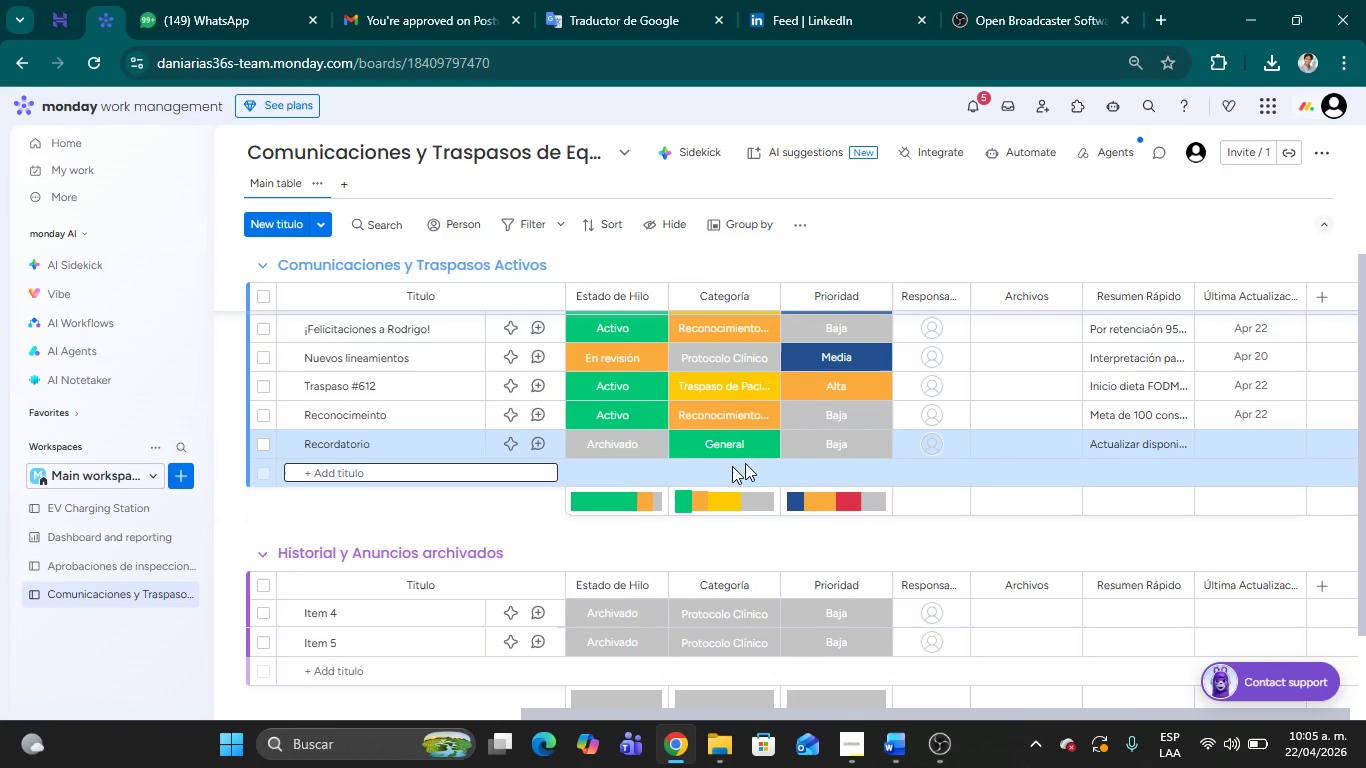 
left_click([832, 449])
 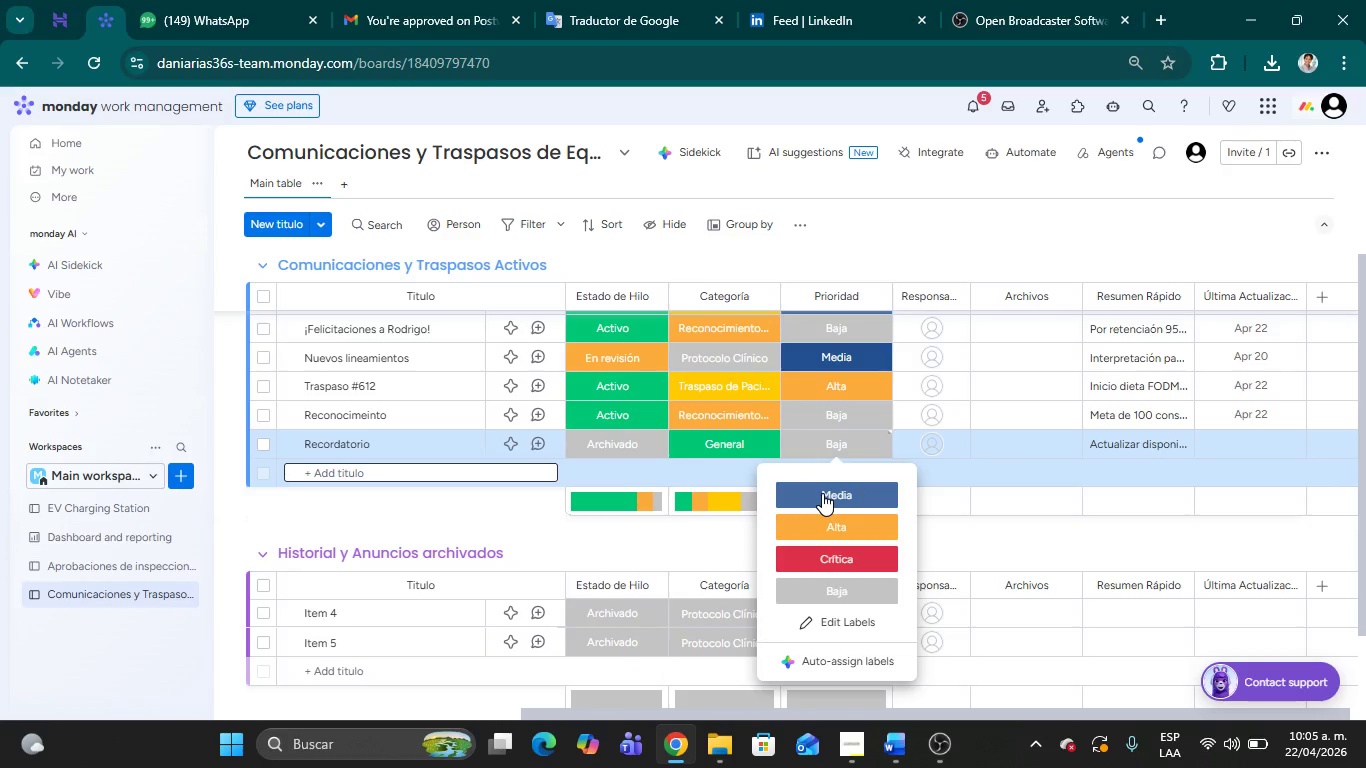 
left_click([822, 493])
 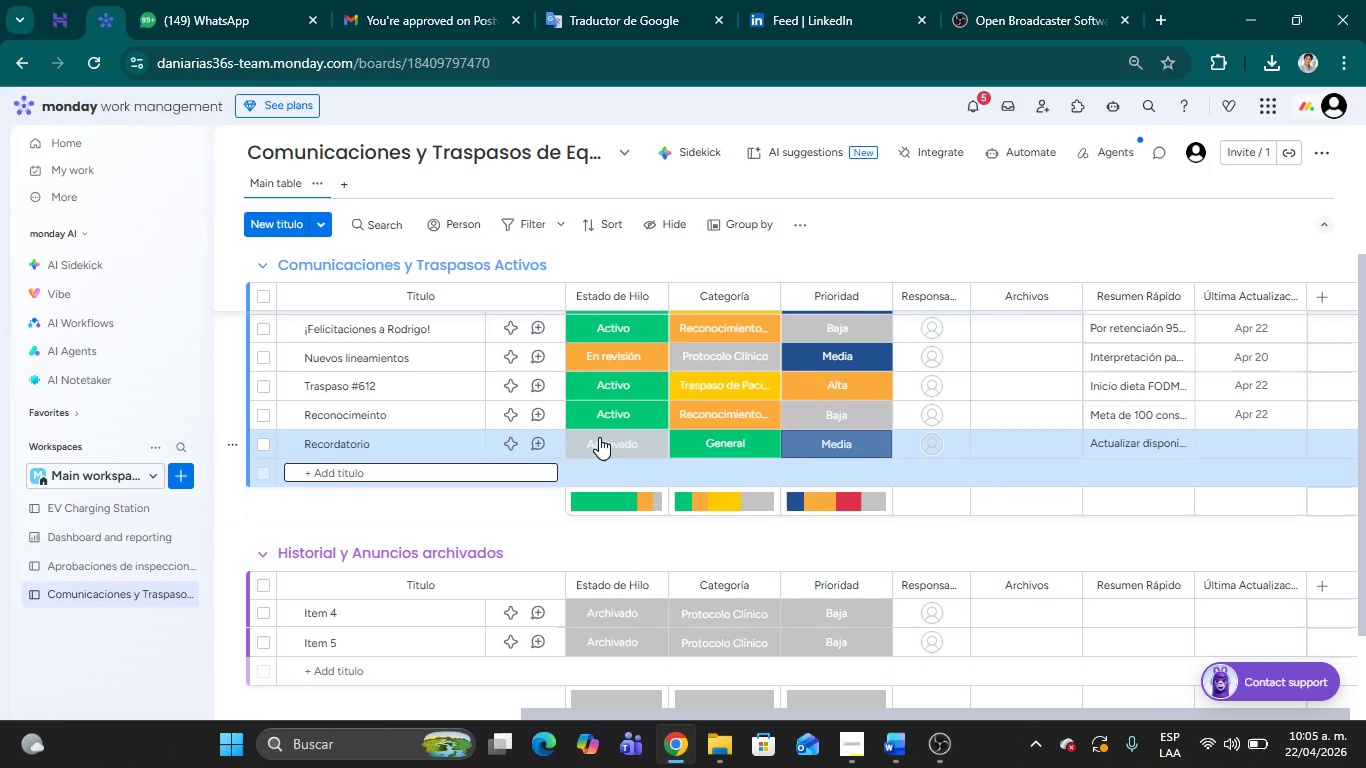 
left_click([599, 437])
 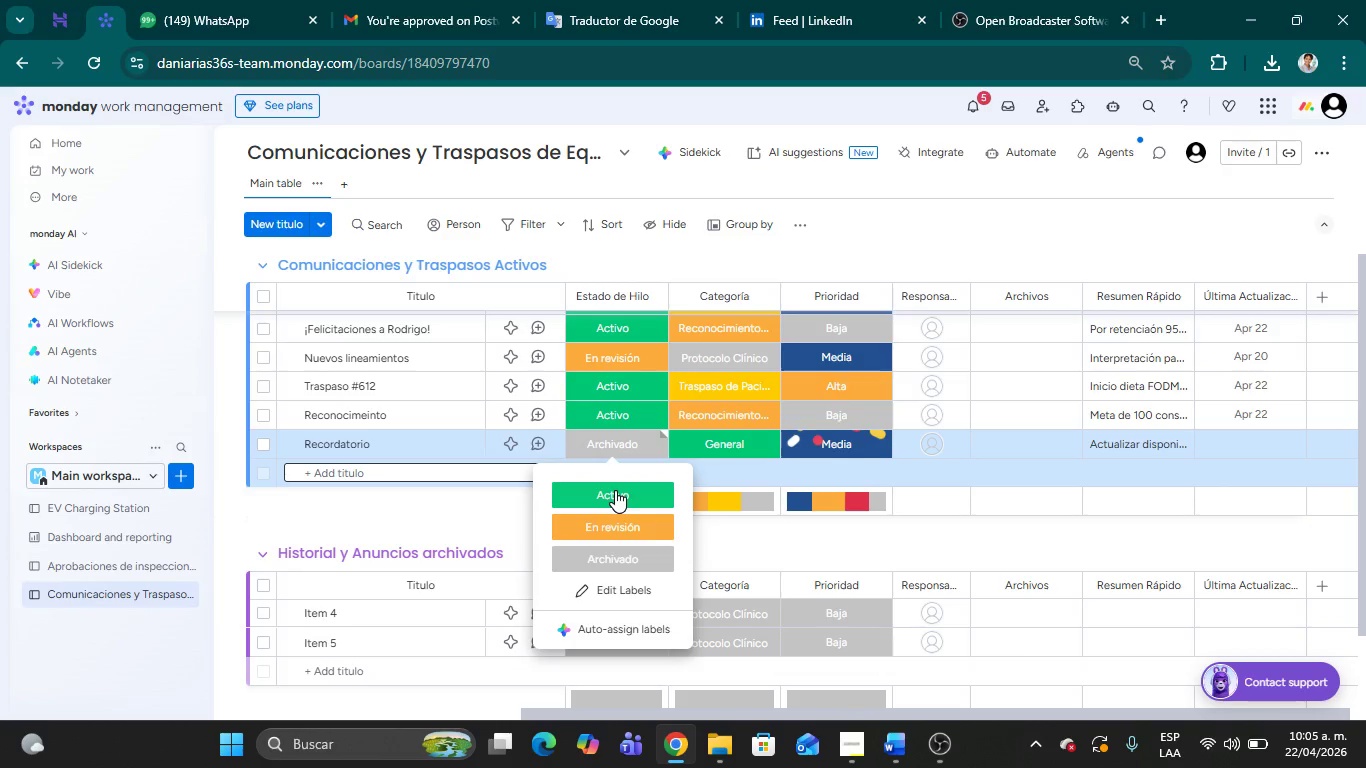 
left_click([617, 495])
 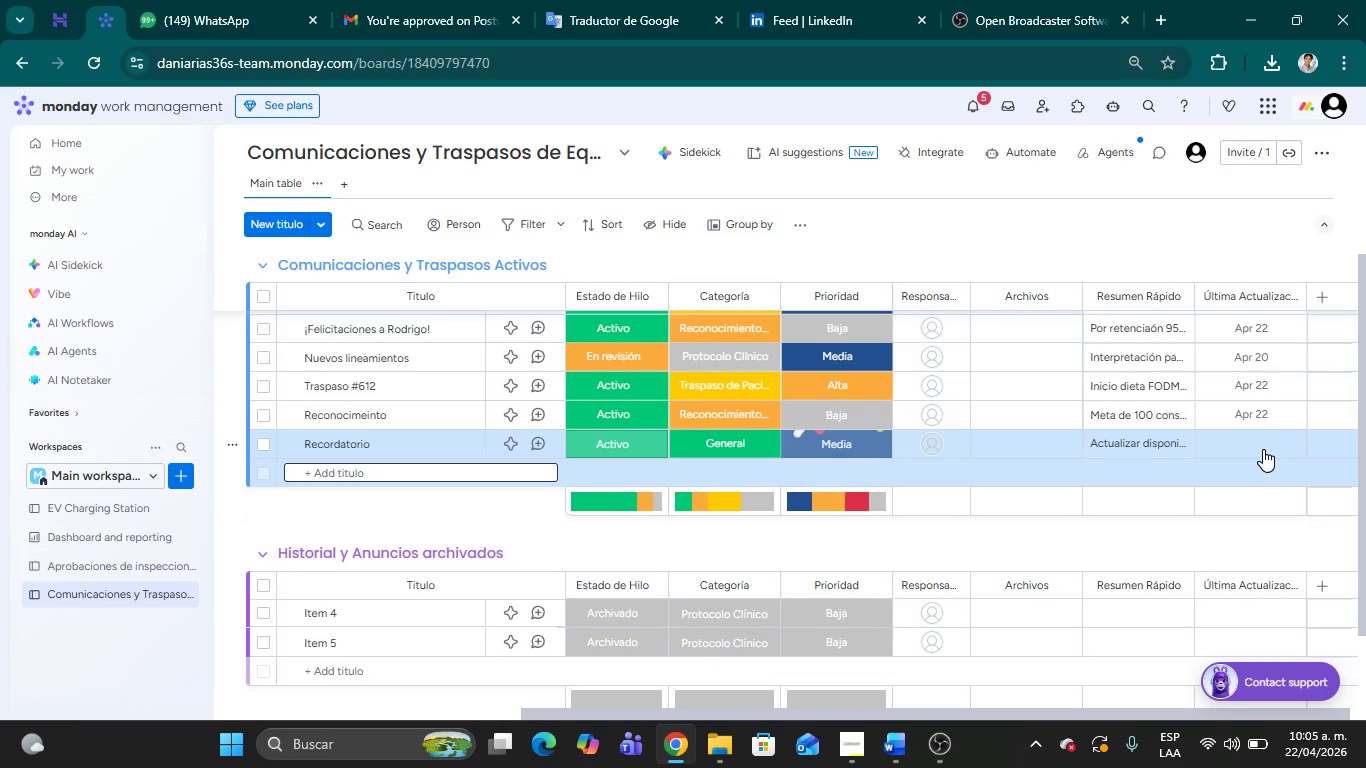 
left_click([1263, 449])
 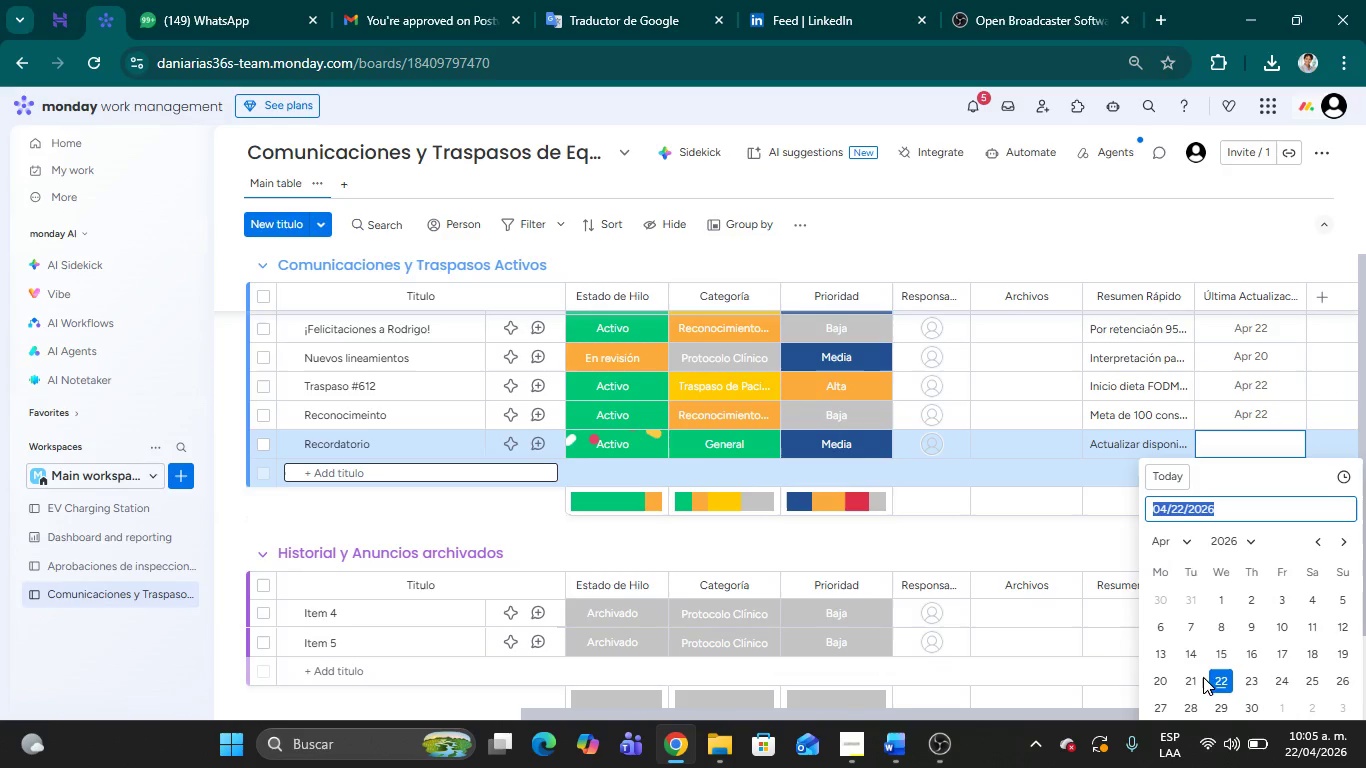 
left_click([1193, 680])
 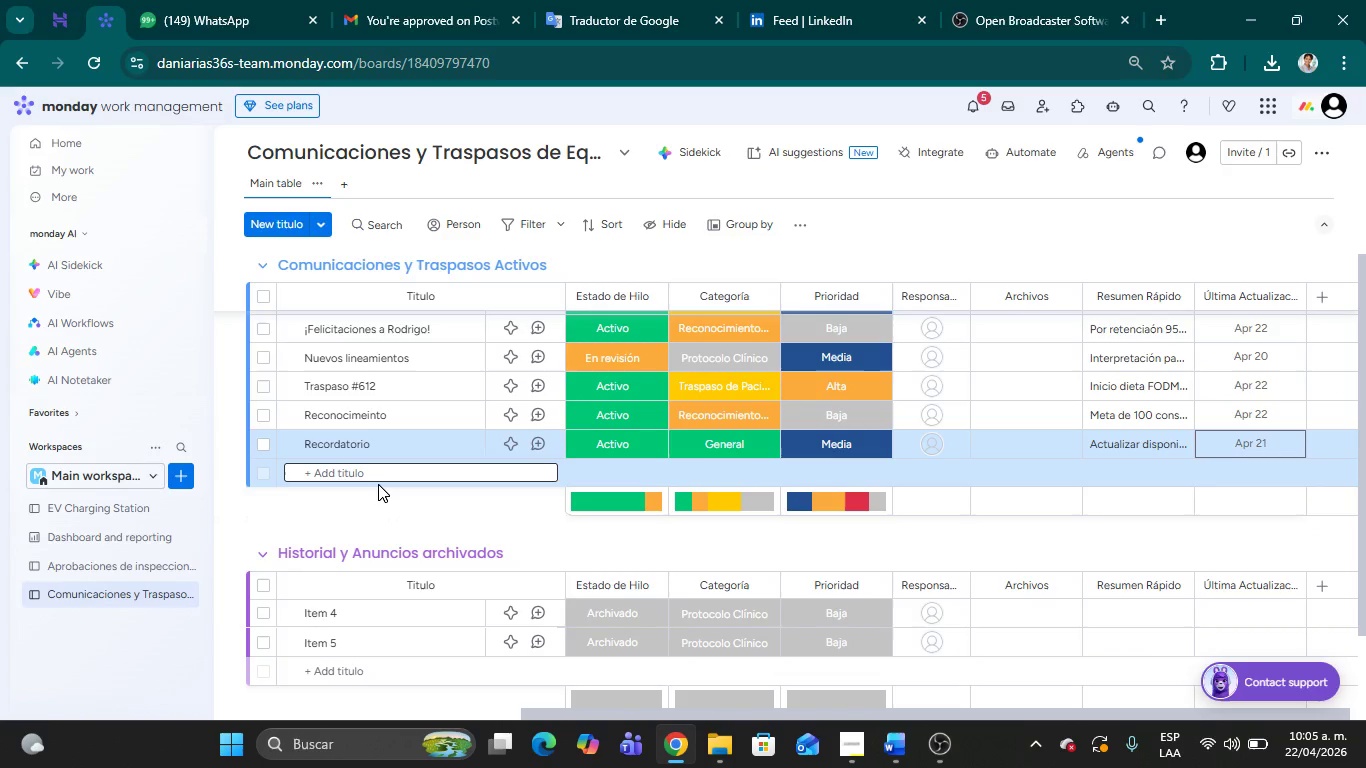 
wait(6.12)
 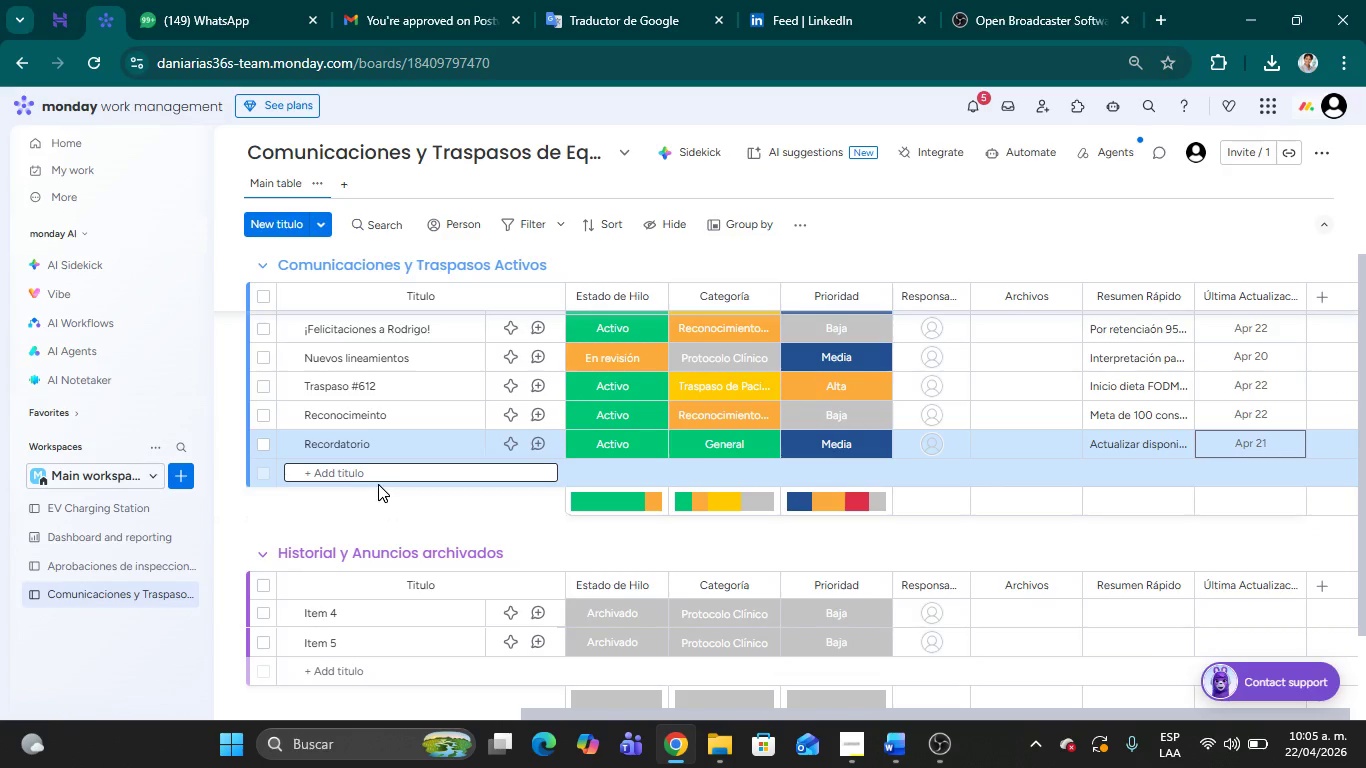 
left_click([356, 472])
 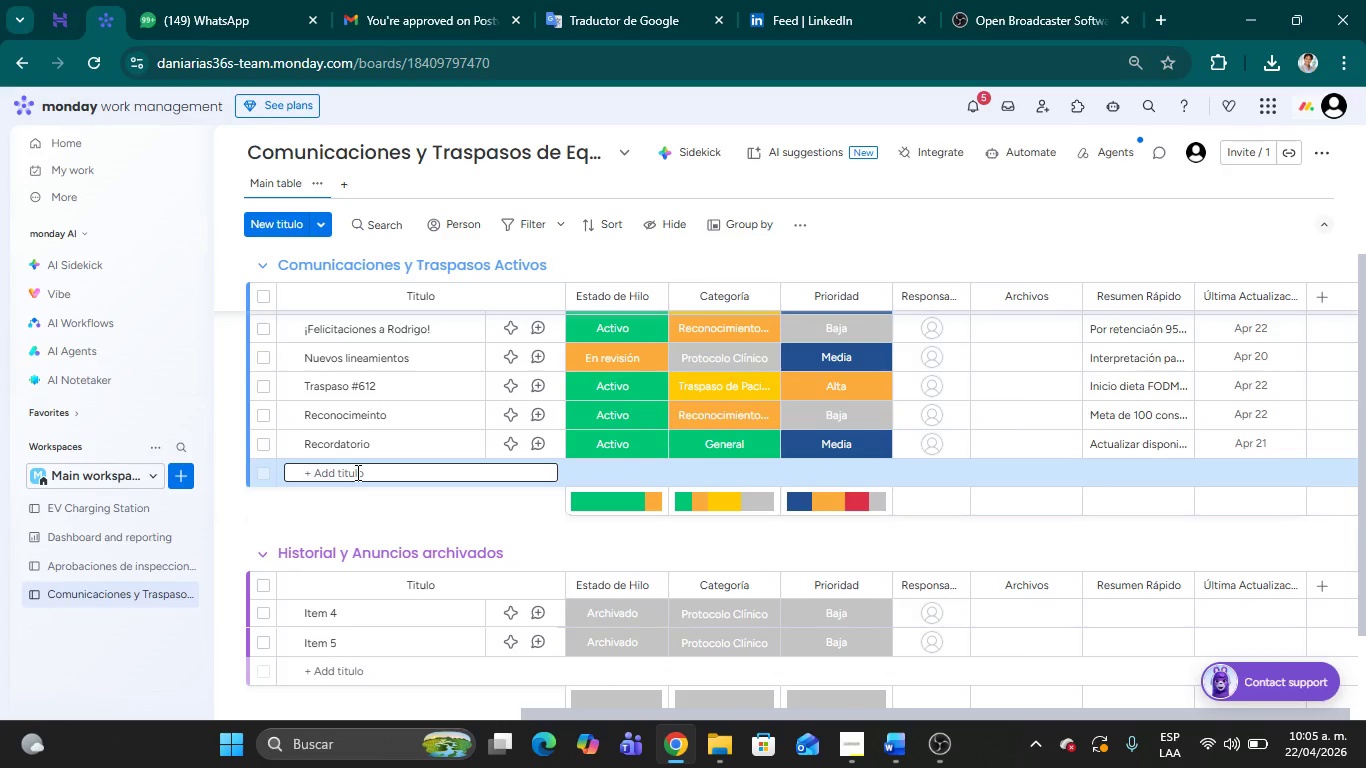 
type(Paciente #201)
 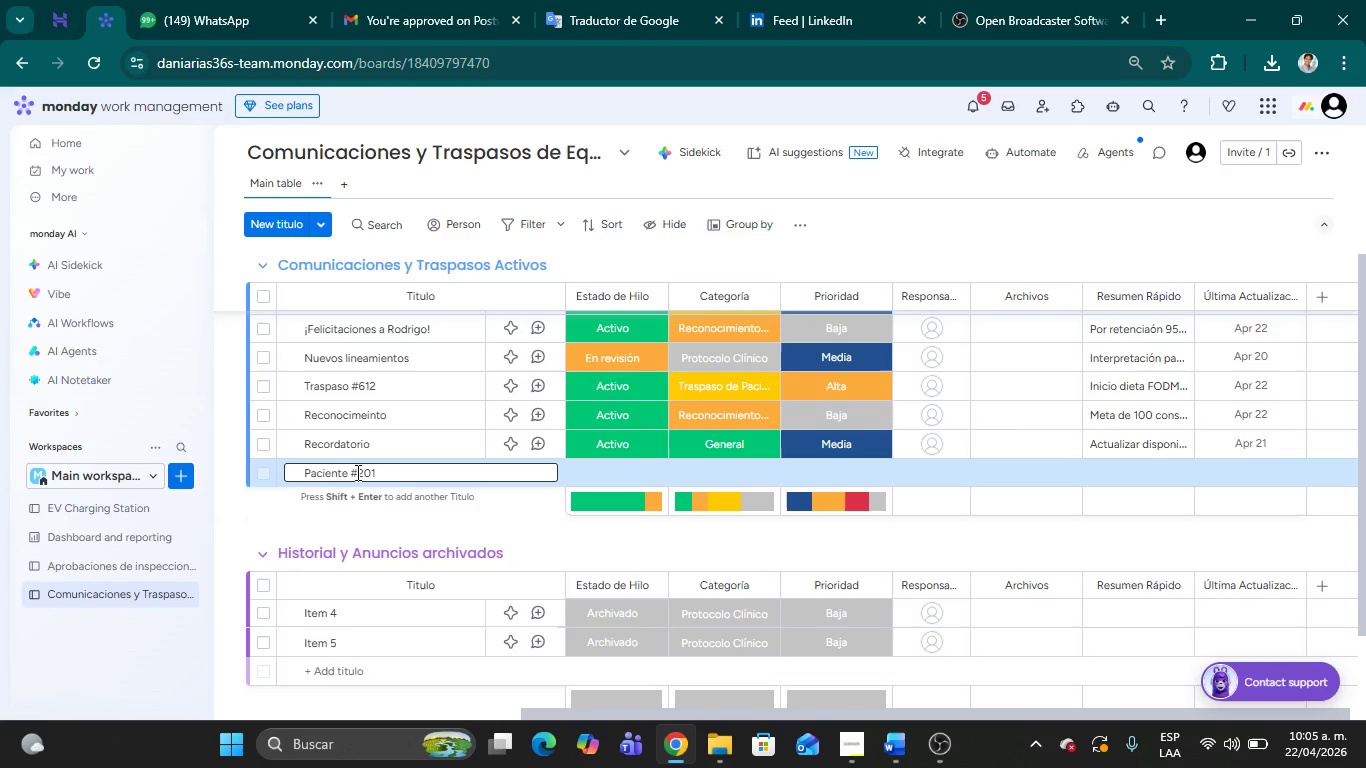 
double_click([1103, 472])
 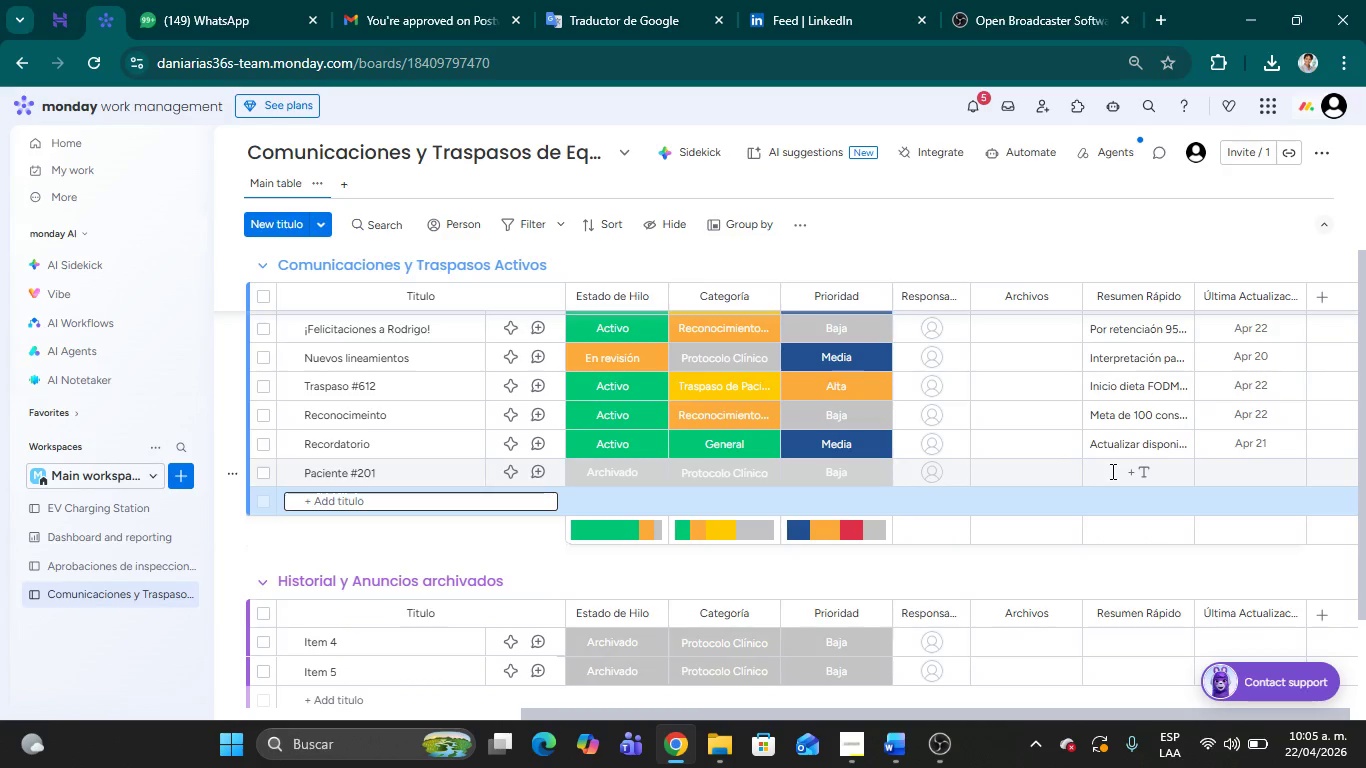 
double_click([1111, 471])
 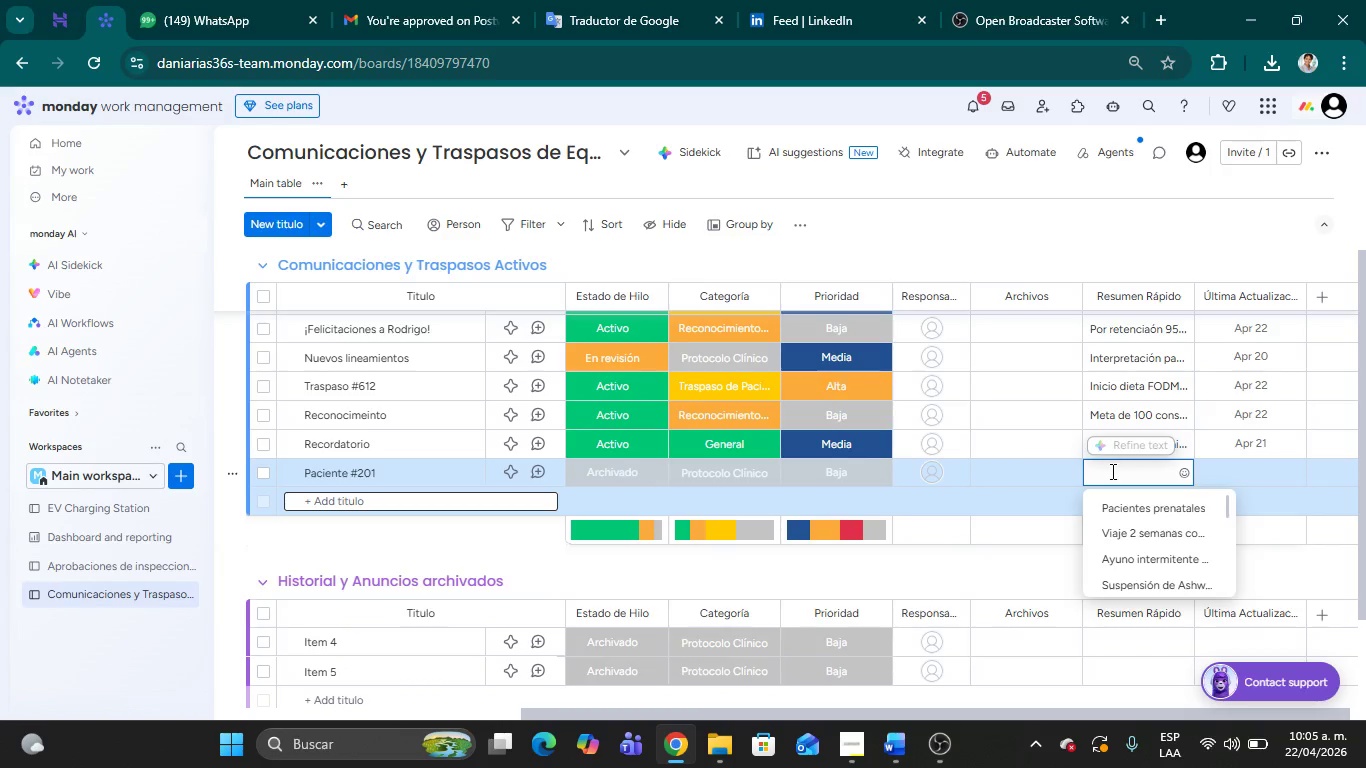 
type(Reporta mejora en sue`o)
 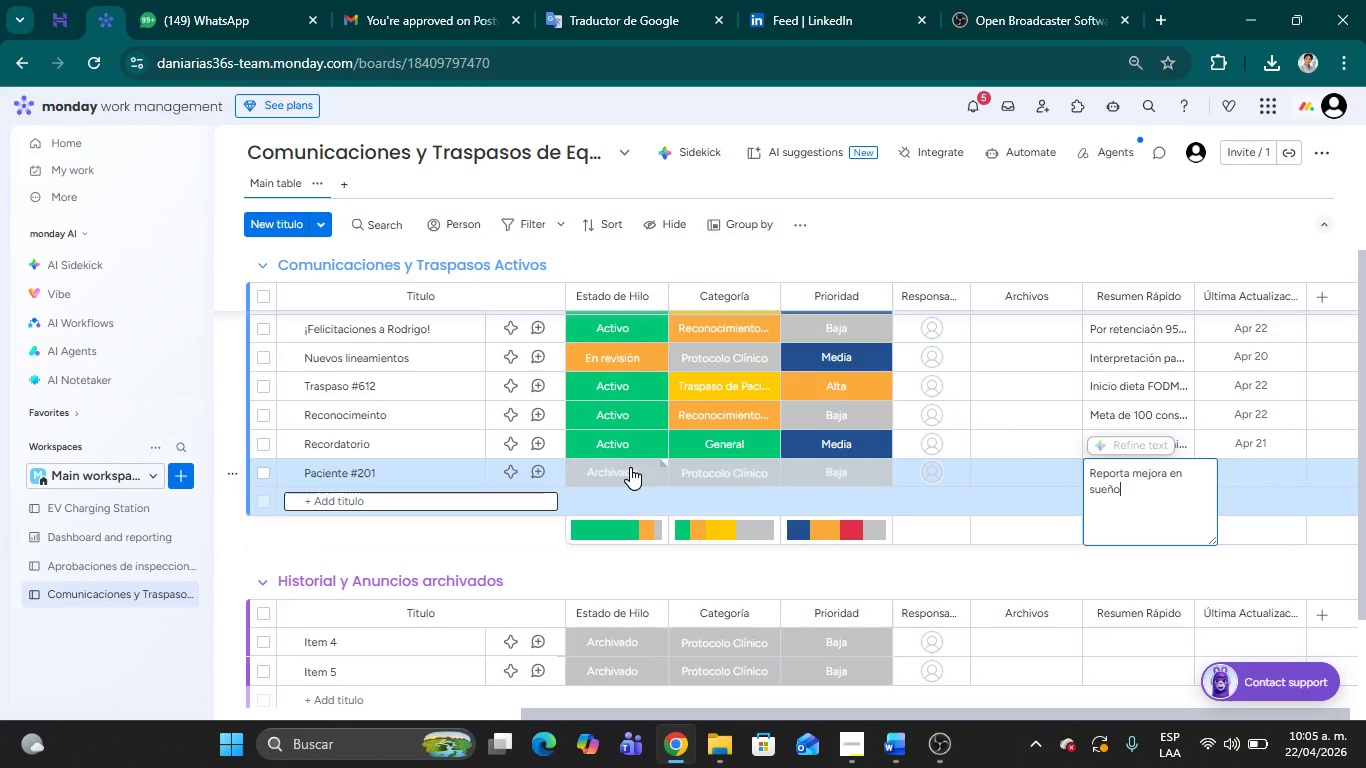 
wait(8.77)
 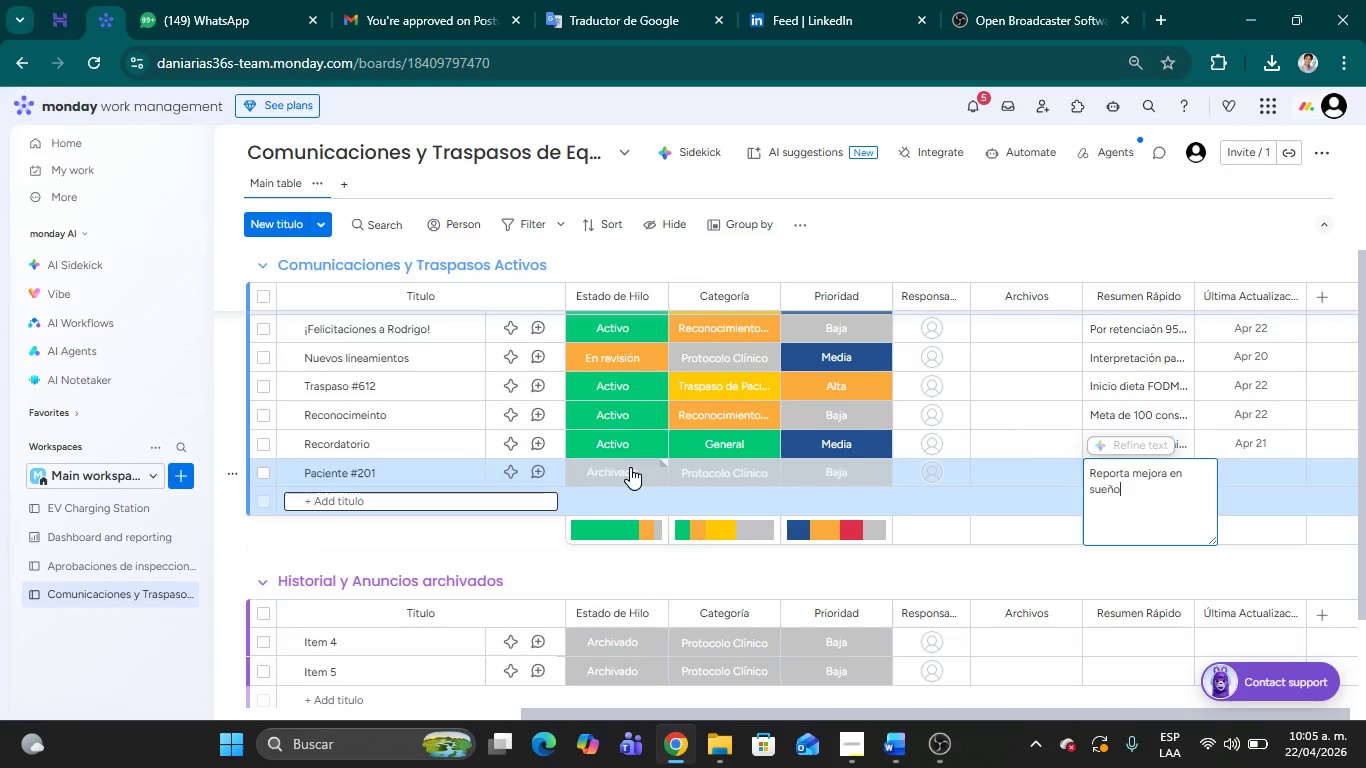 
type( *Manytener dosis()
 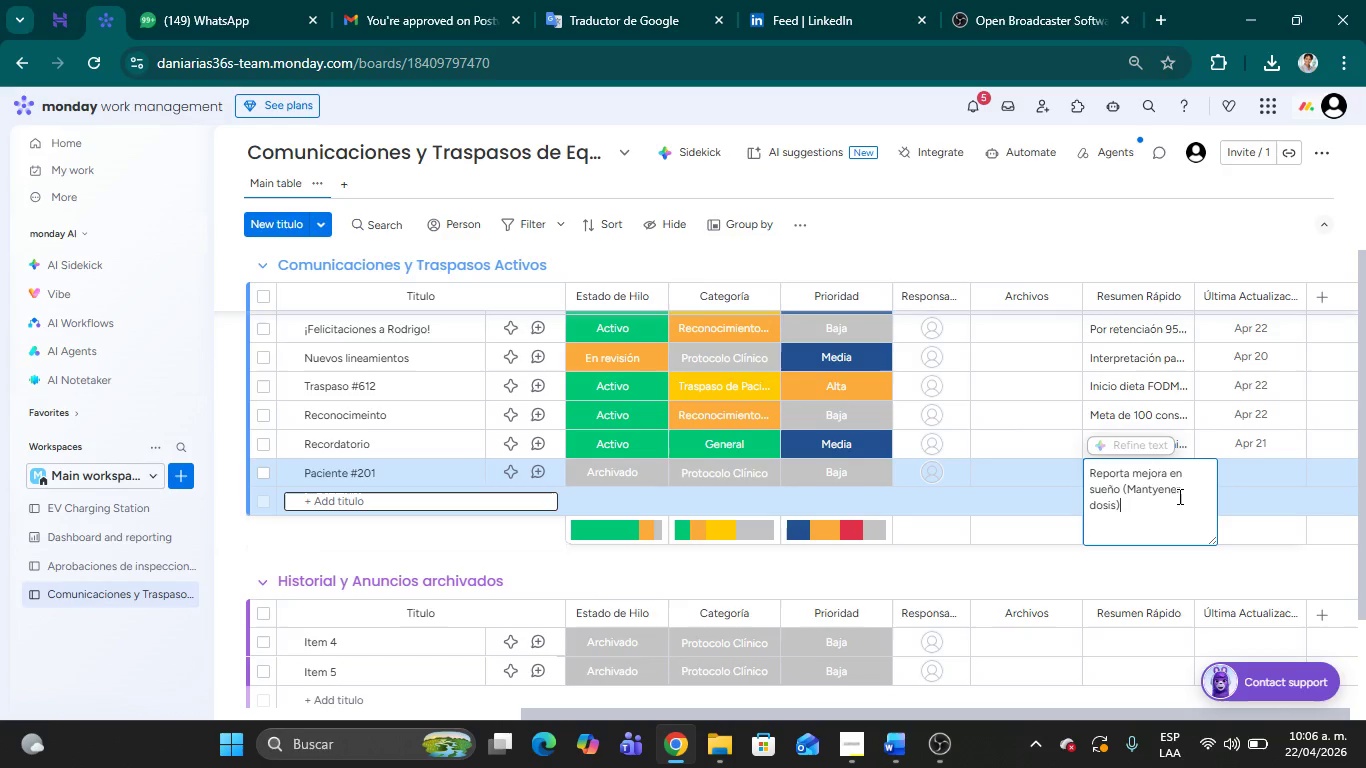 
left_click([1156, 491])
 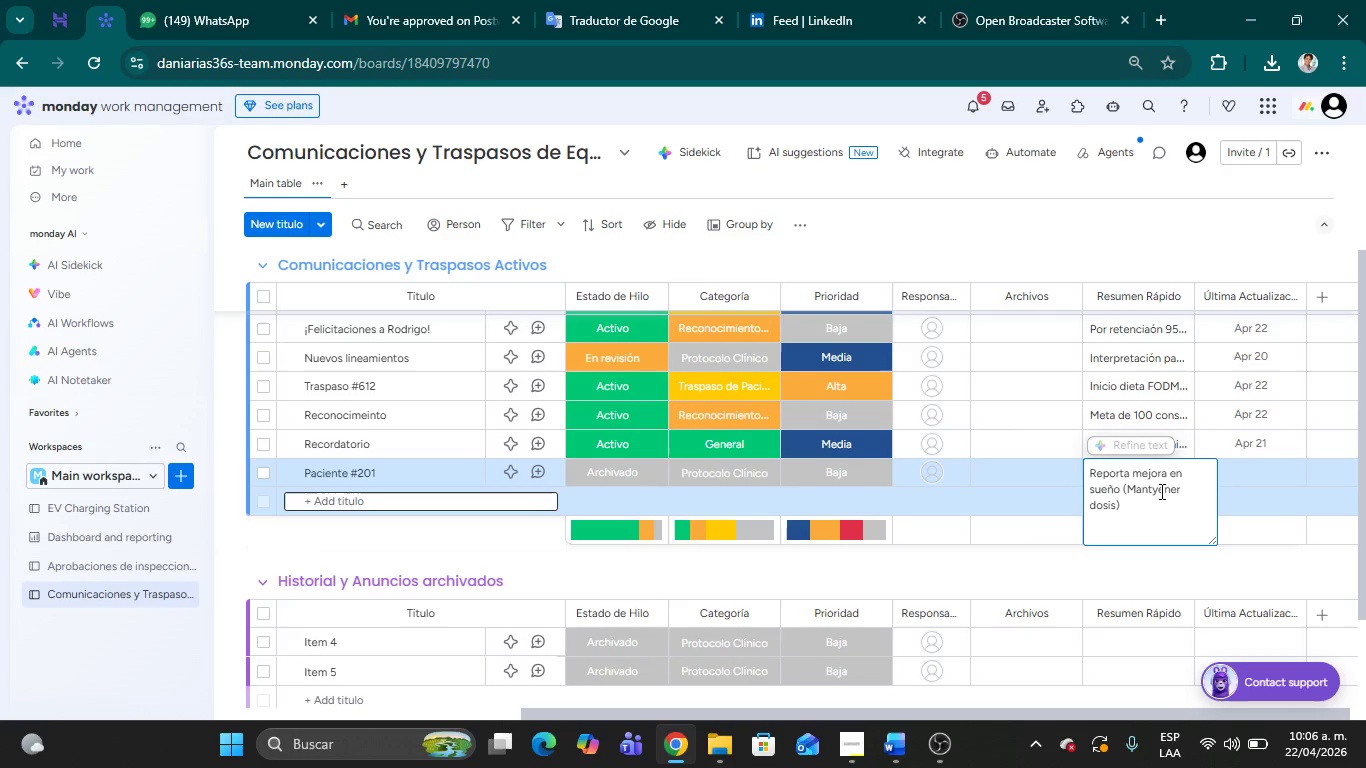 
key(Backspace)
 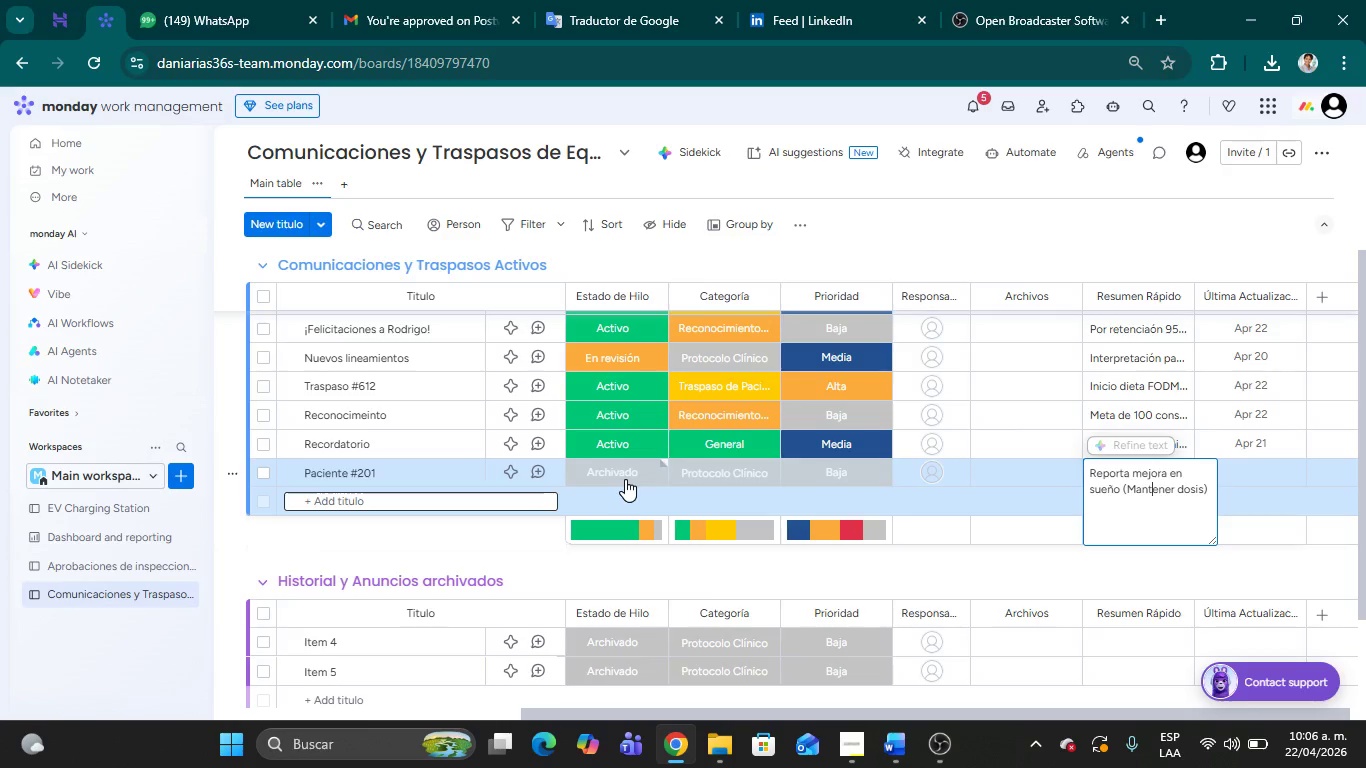 
wait(5.03)
 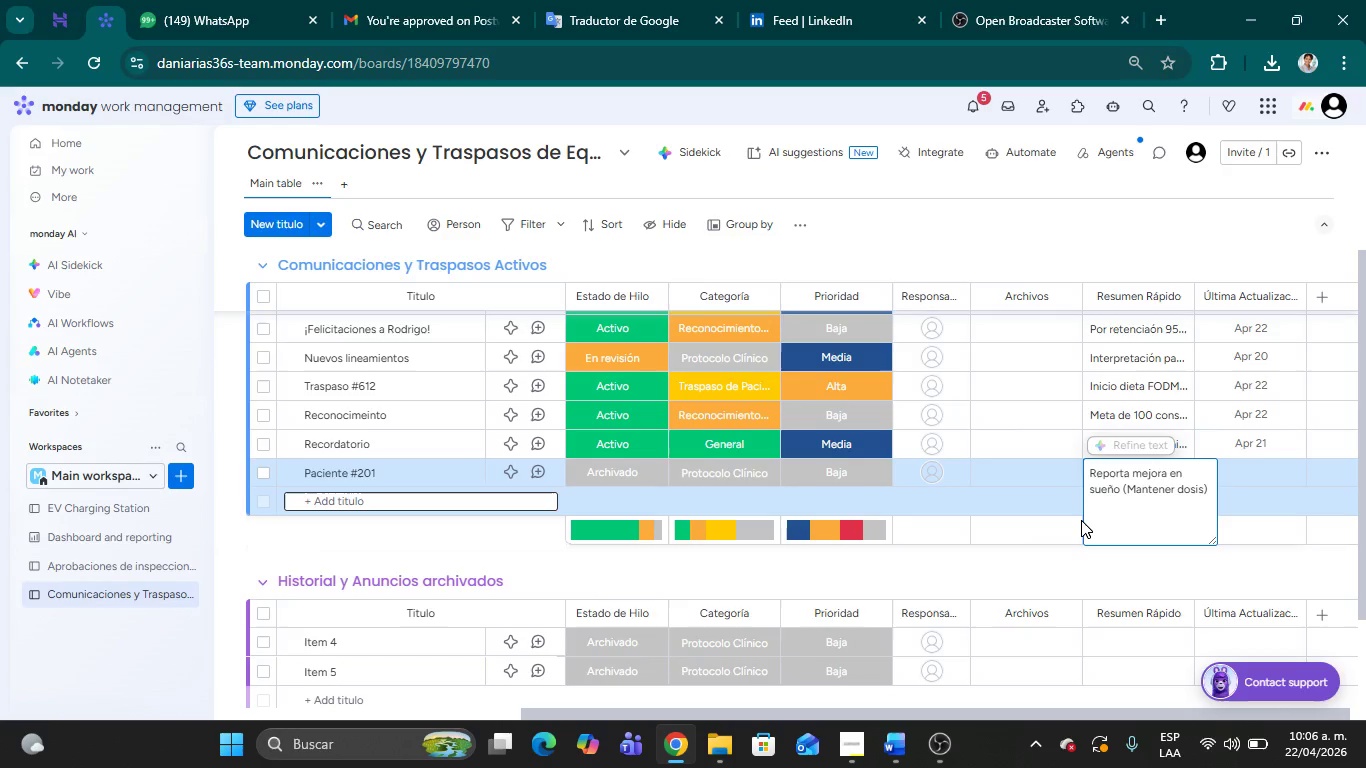 
left_click([717, 475])
 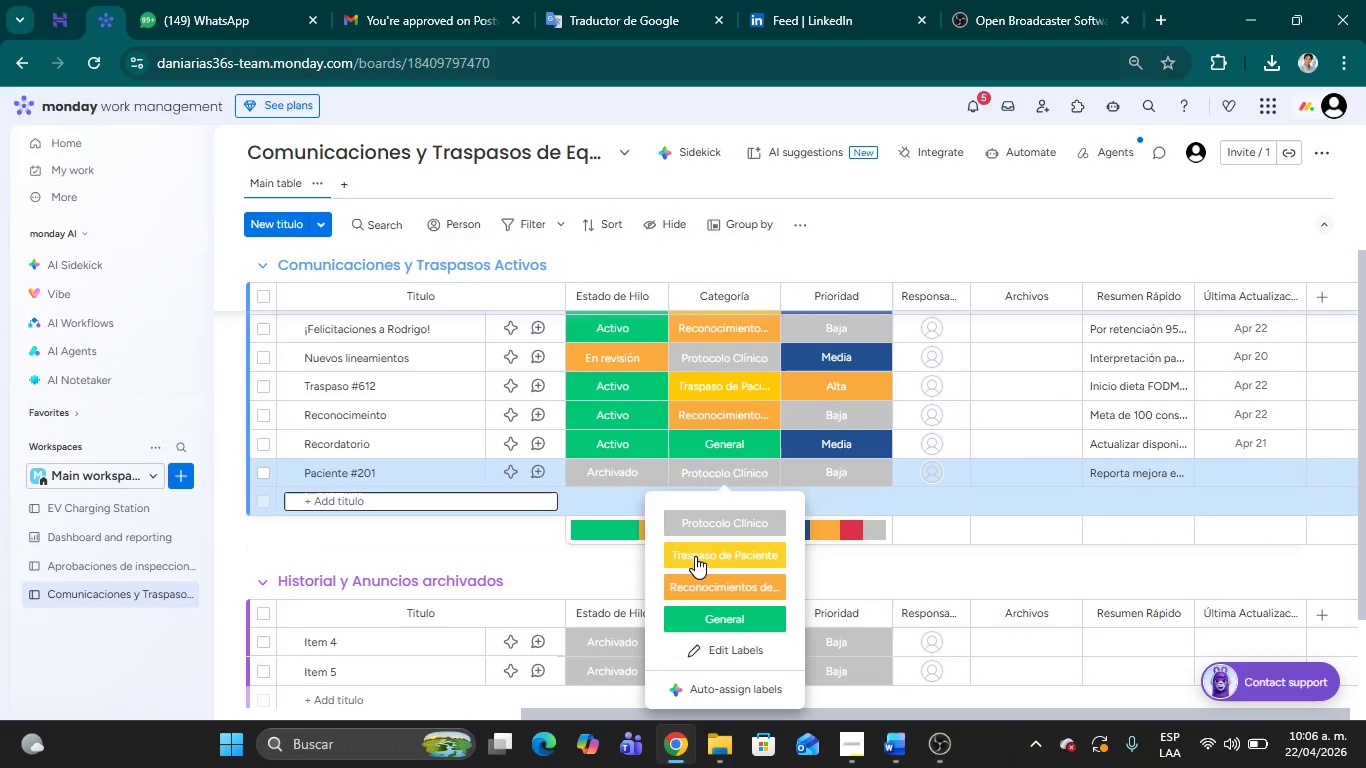 
left_click([695, 556])
 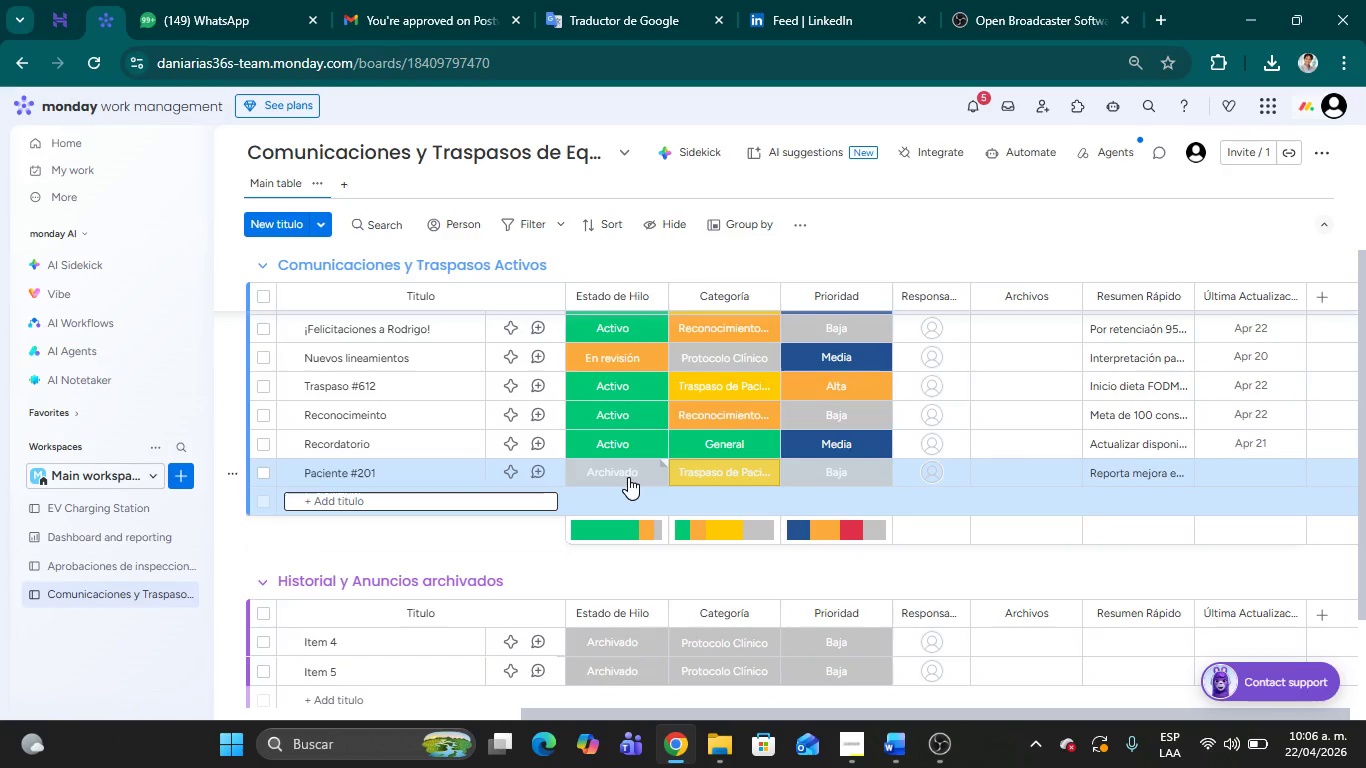 
left_click([628, 477])
 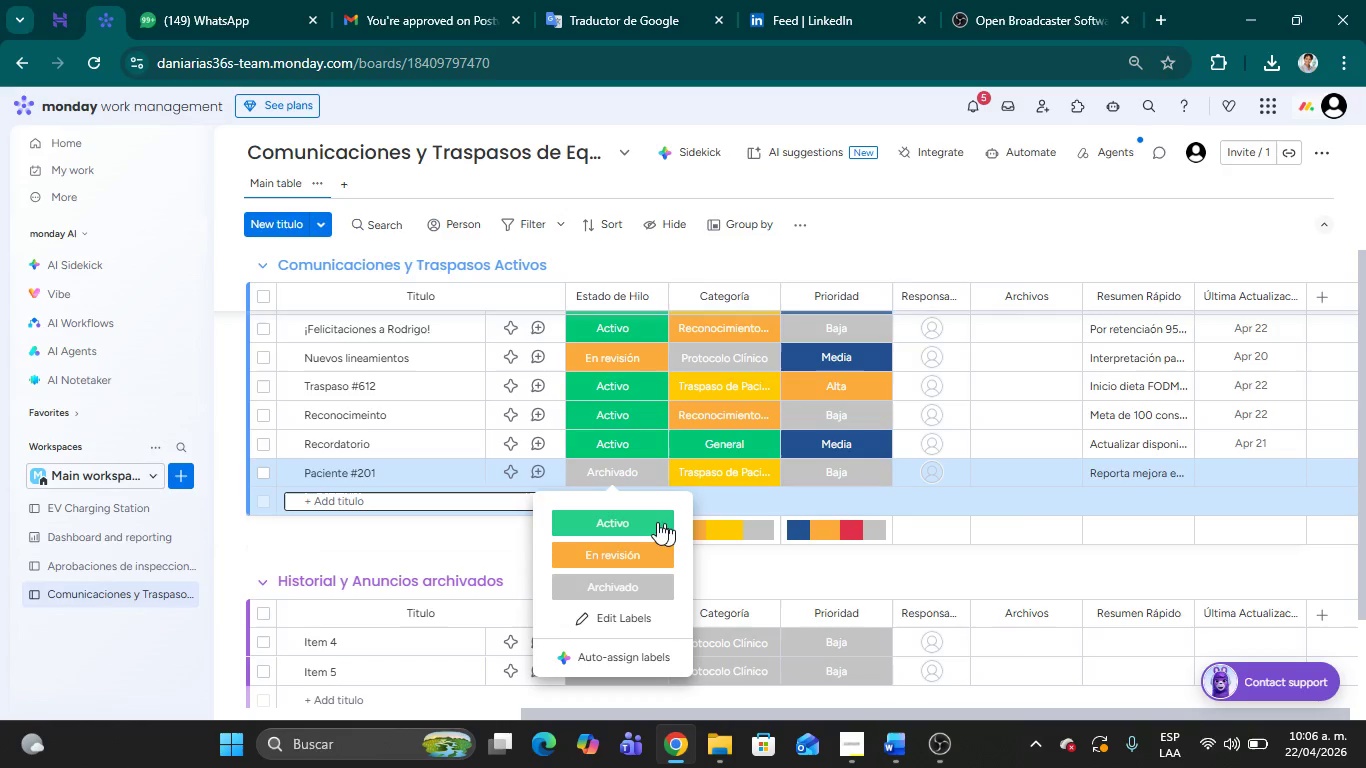 
left_click([654, 520])
 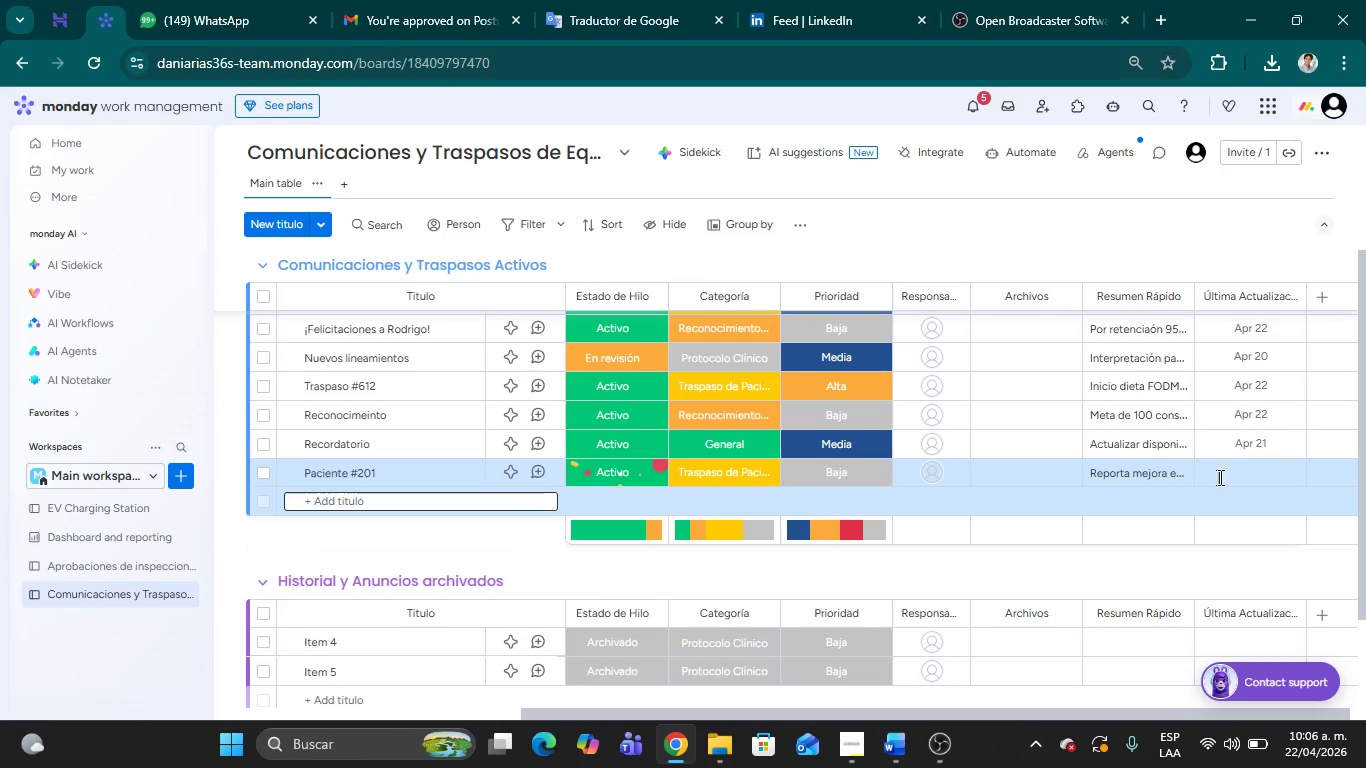 
left_click([1228, 477])
 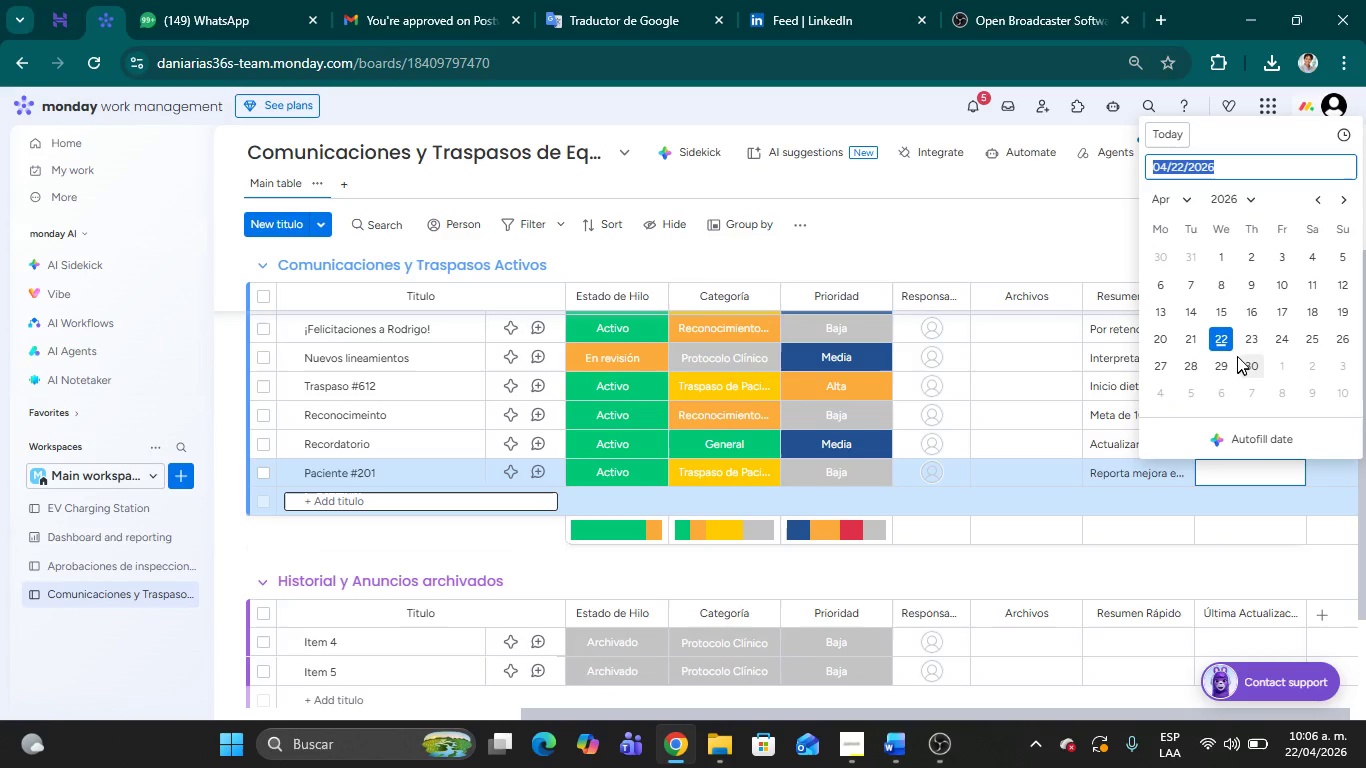 
left_click([1216, 343])
 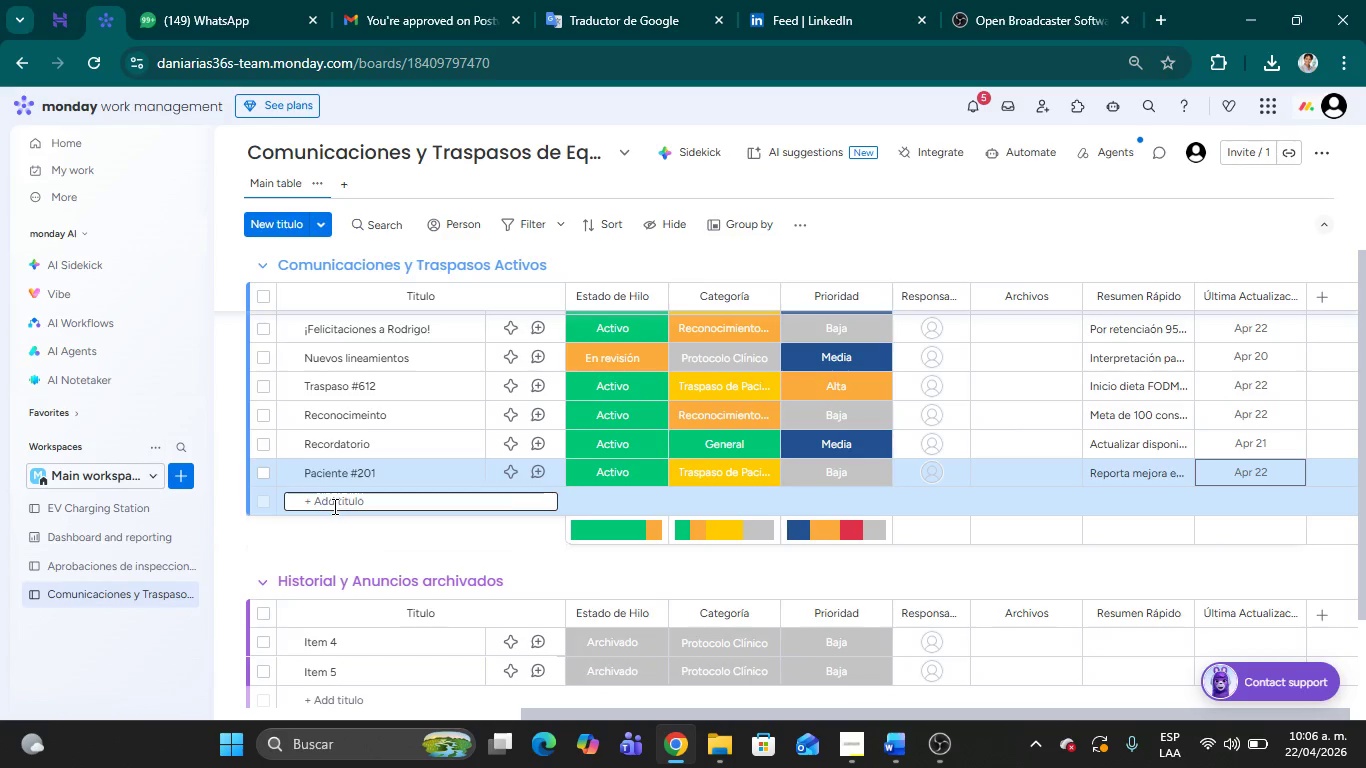 
wait(5.91)
 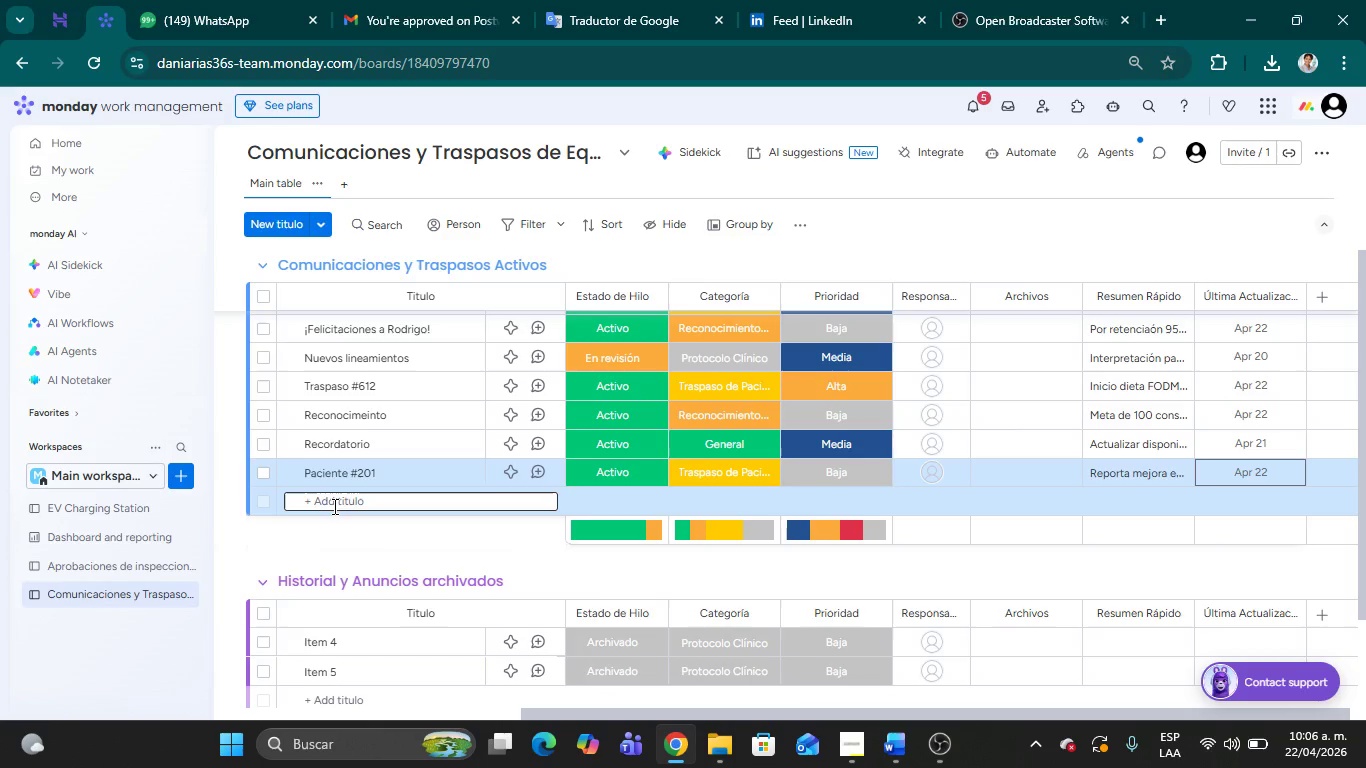 
left_click([331, 504])
 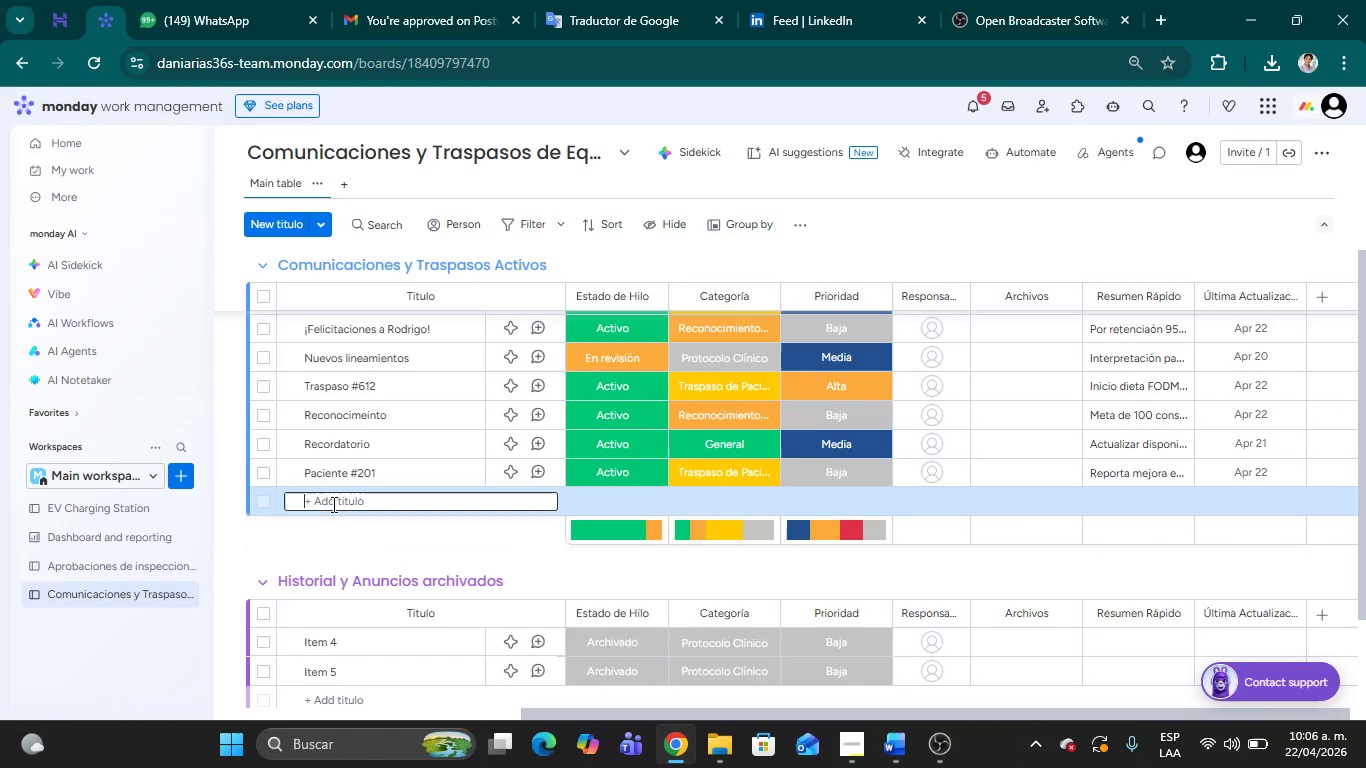 
type(Menci;on especial)
 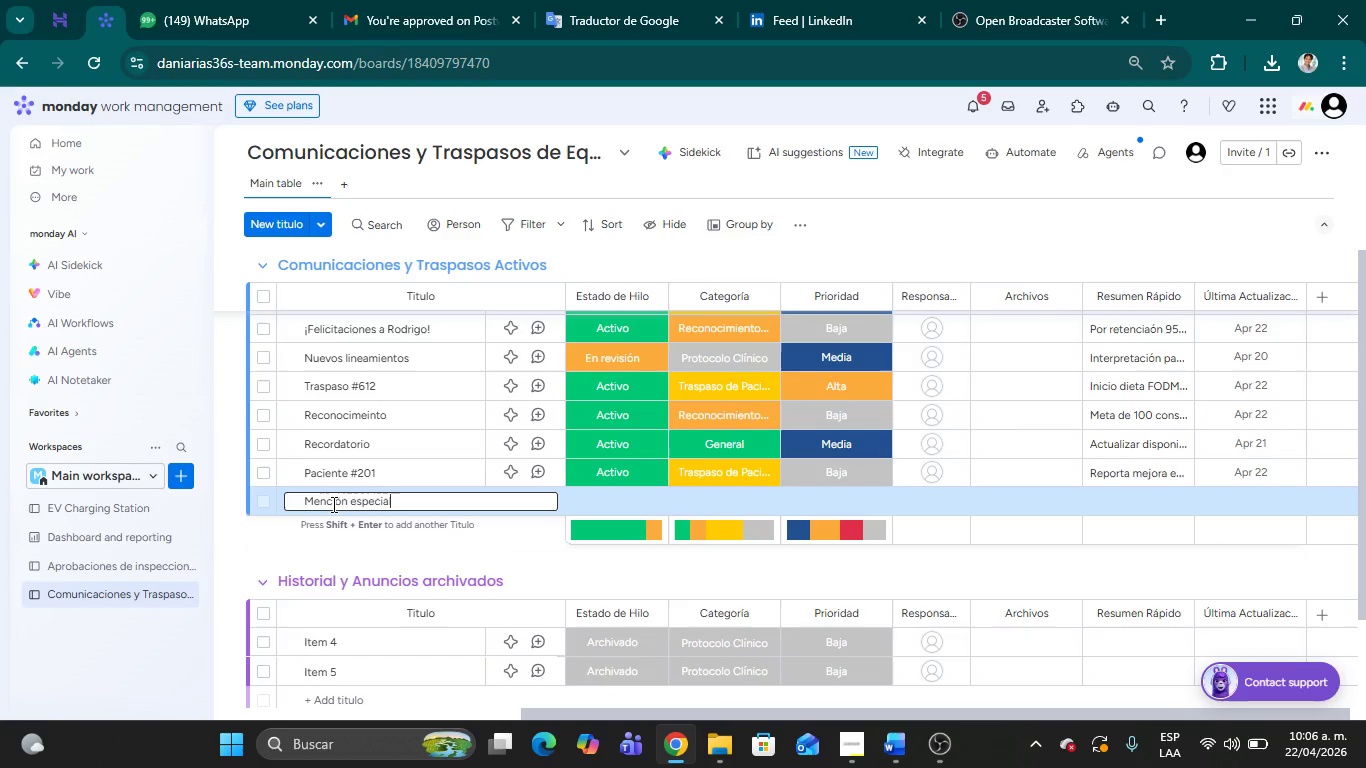 
type( a Carlos)
 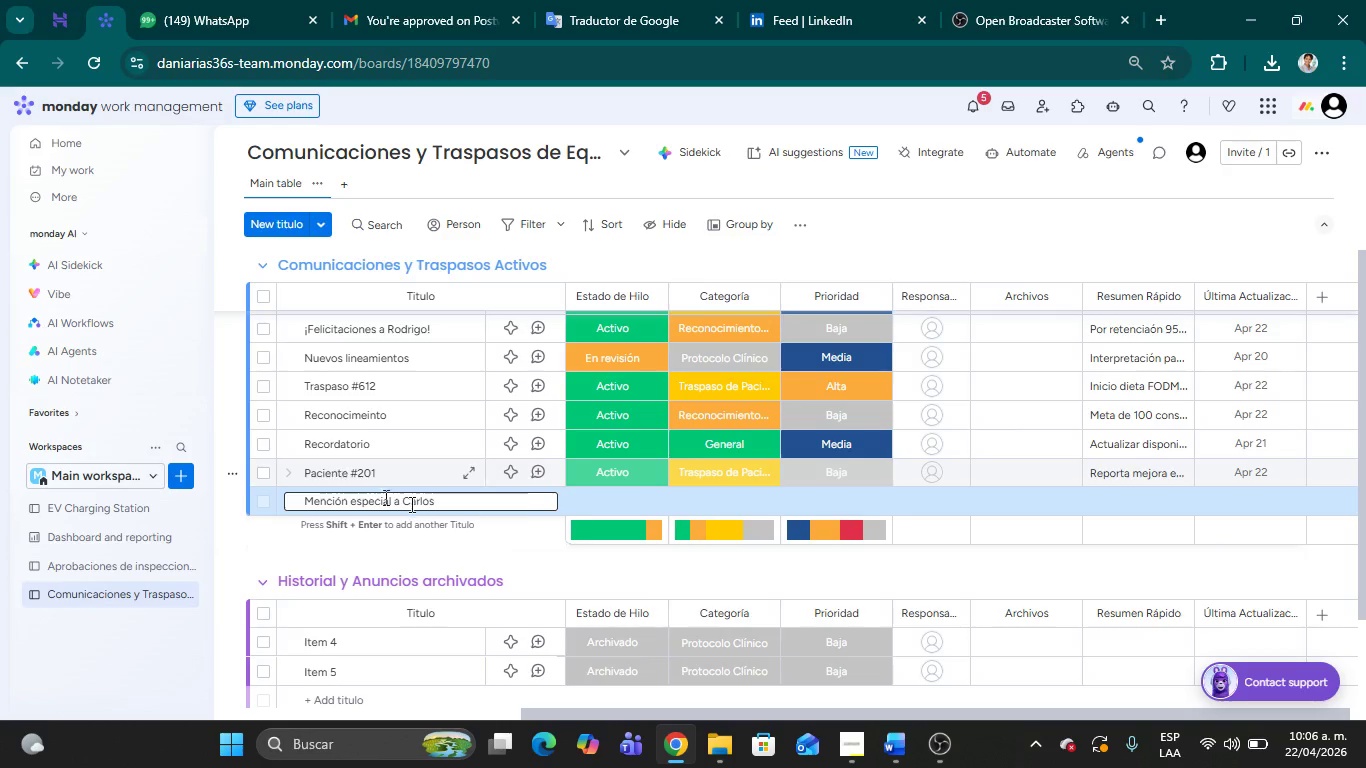 
double_click([1121, 501])
 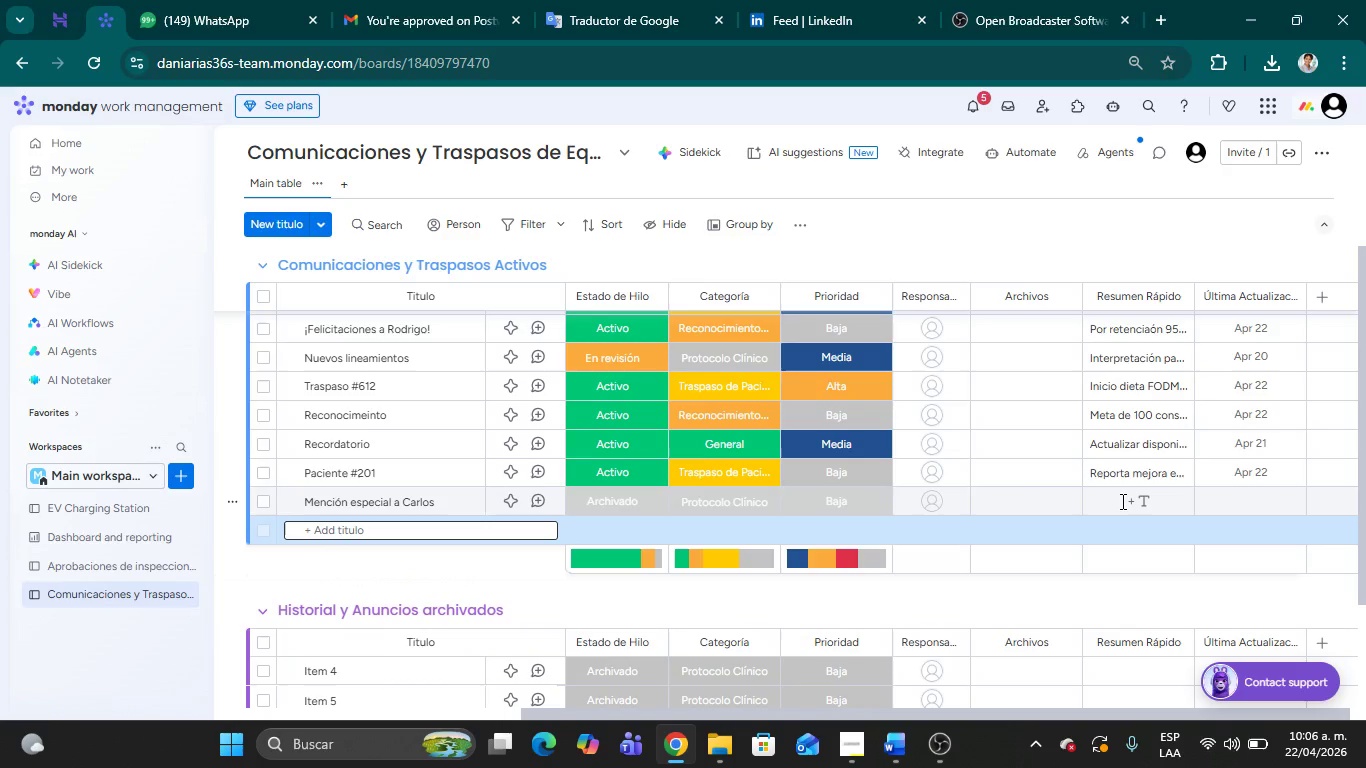 
left_click([1121, 501])
 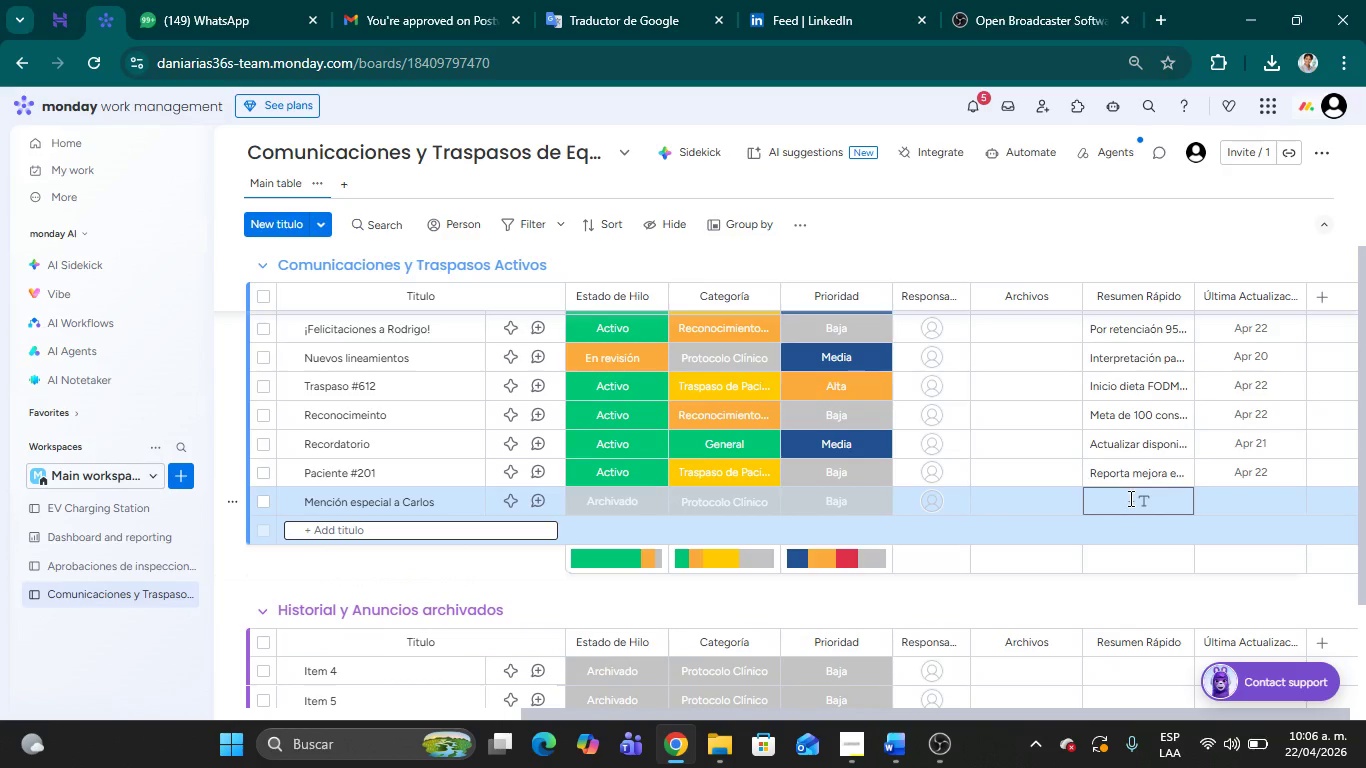 
double_click([1131, 499])
 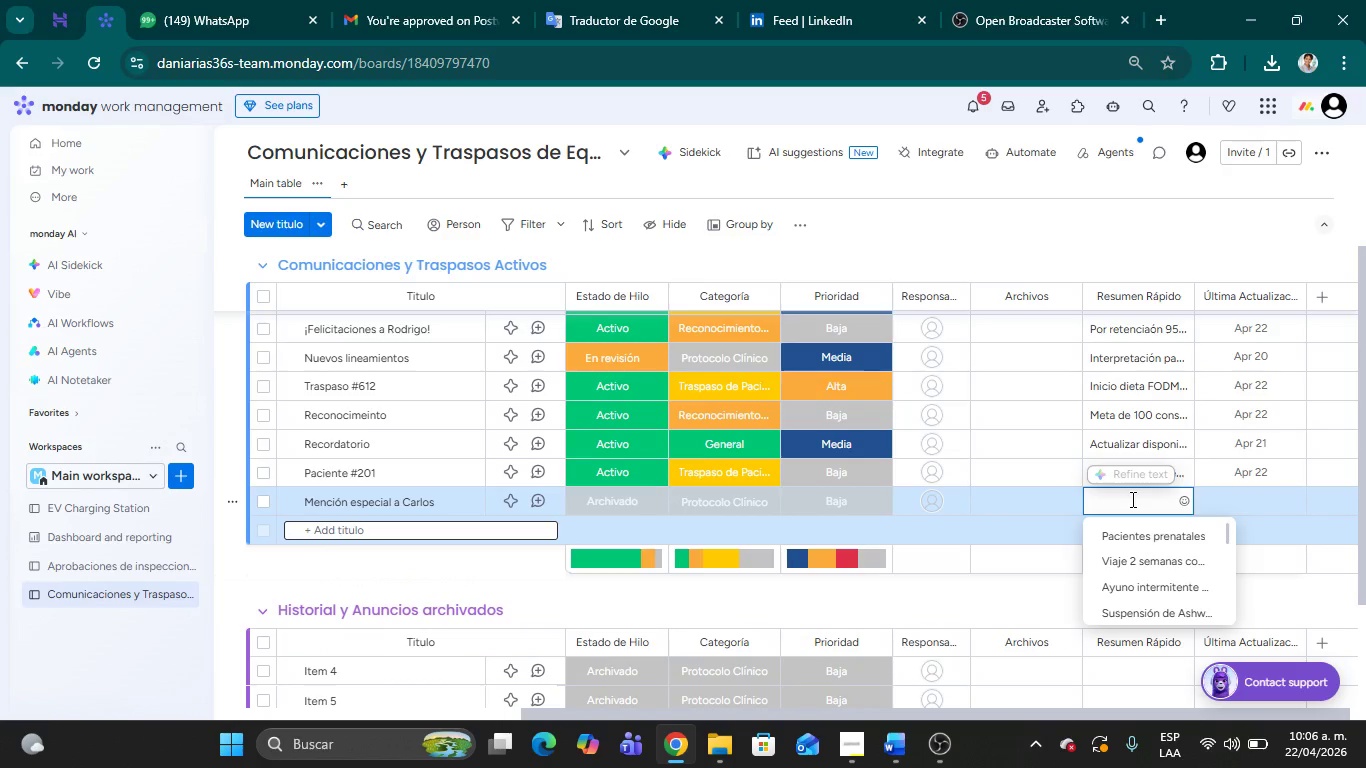 
type(Manejo )
 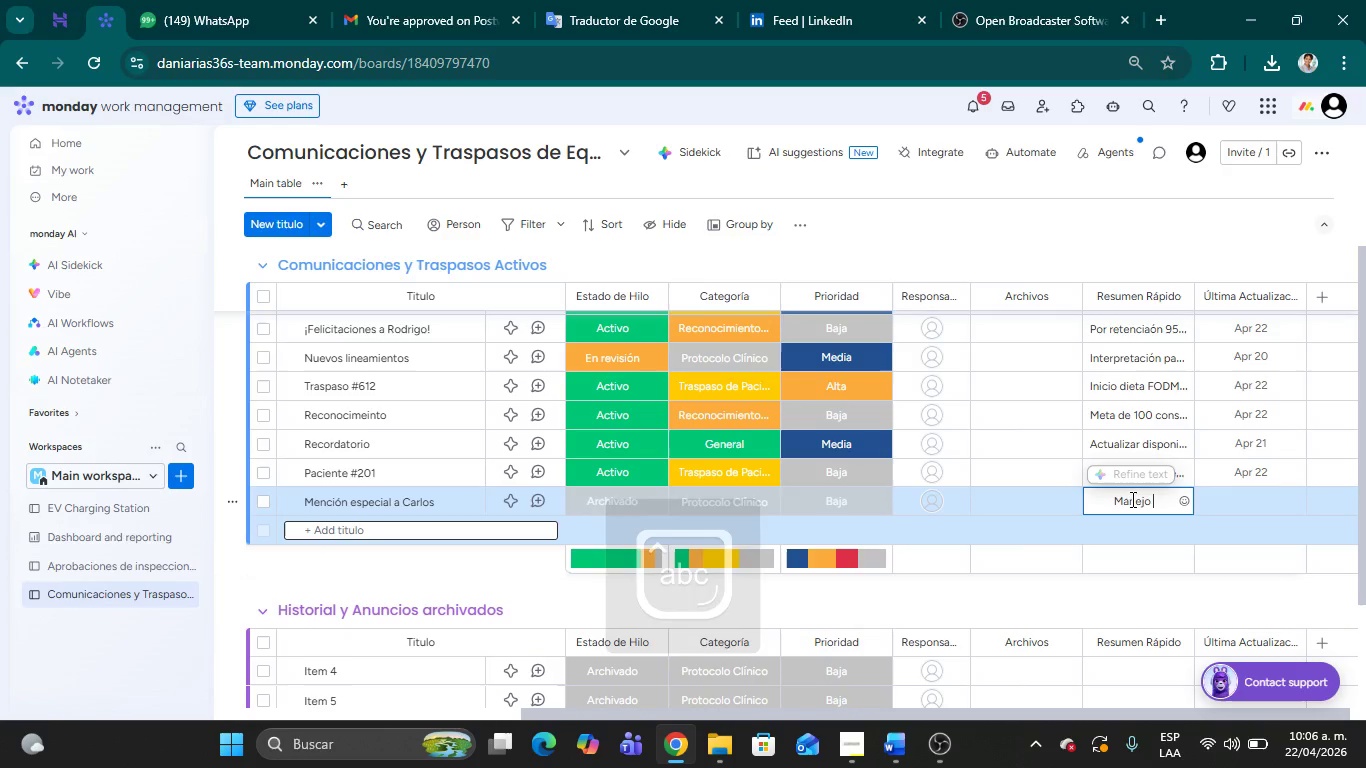 
type(caso cr;itico $)
key(Backspace)
type(#)
 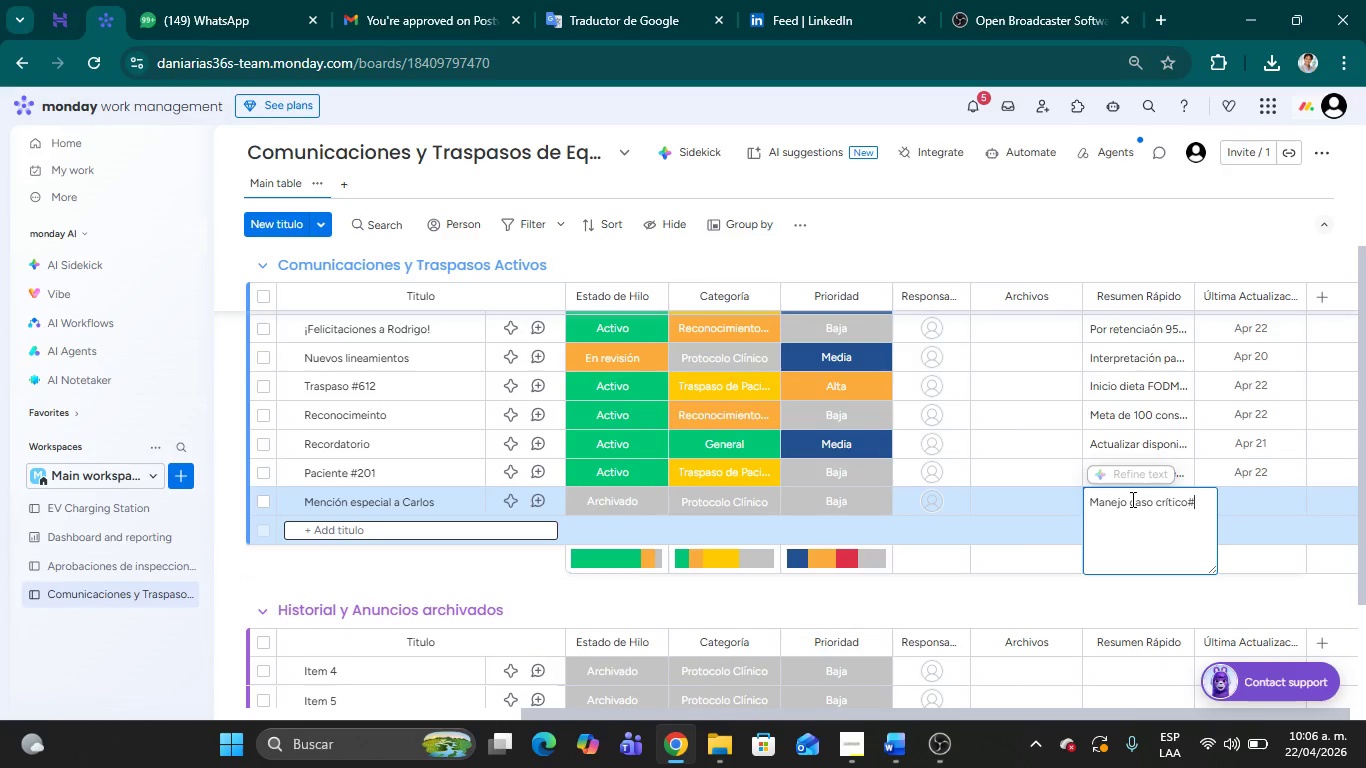 
key(ArrowLeft)
 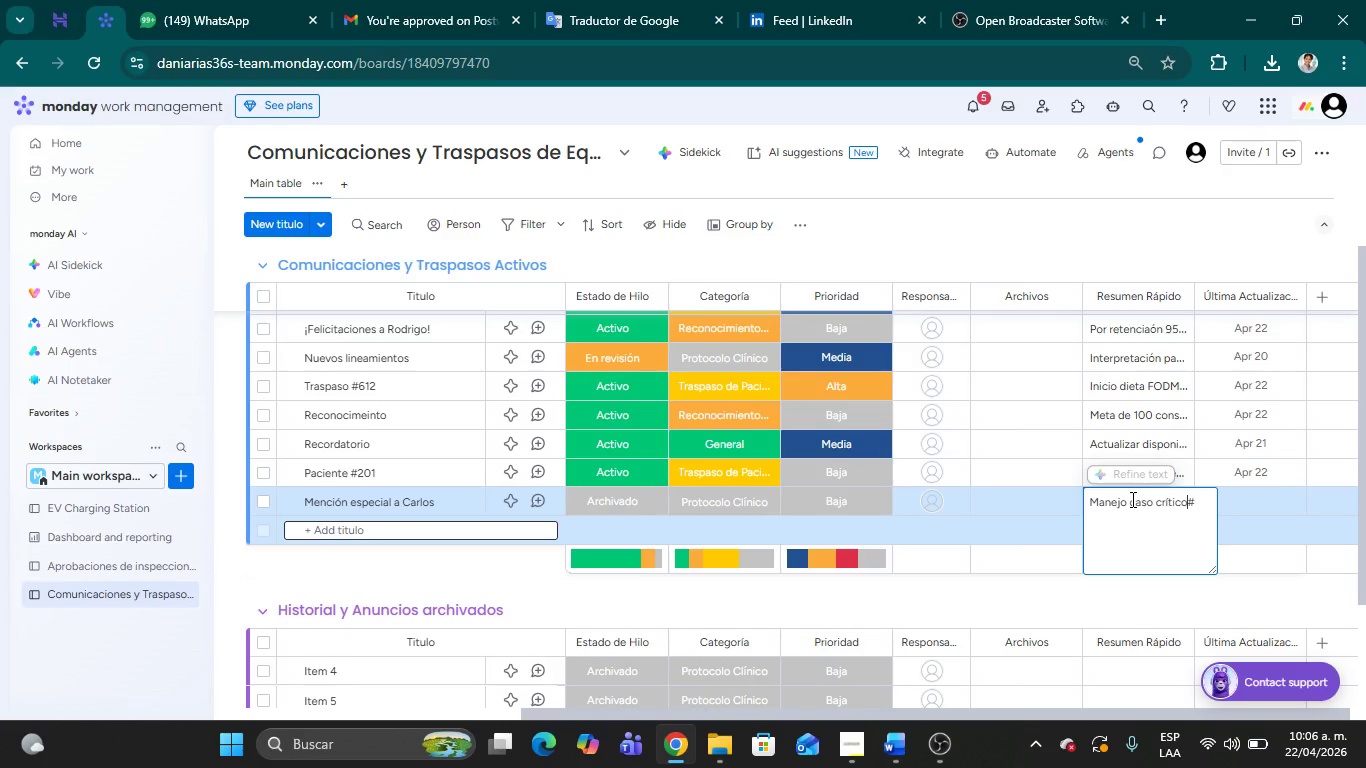 
key(Space)
 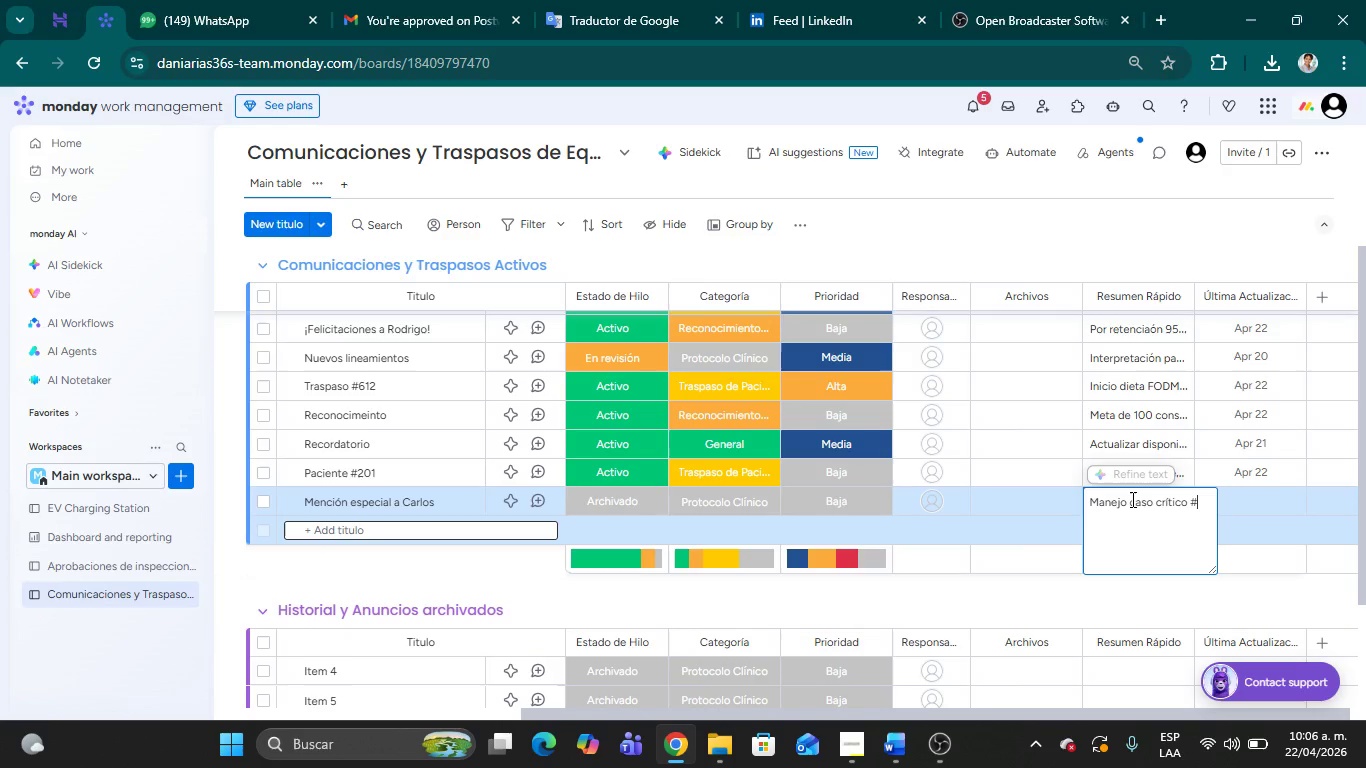 
key(ArrowRight)
 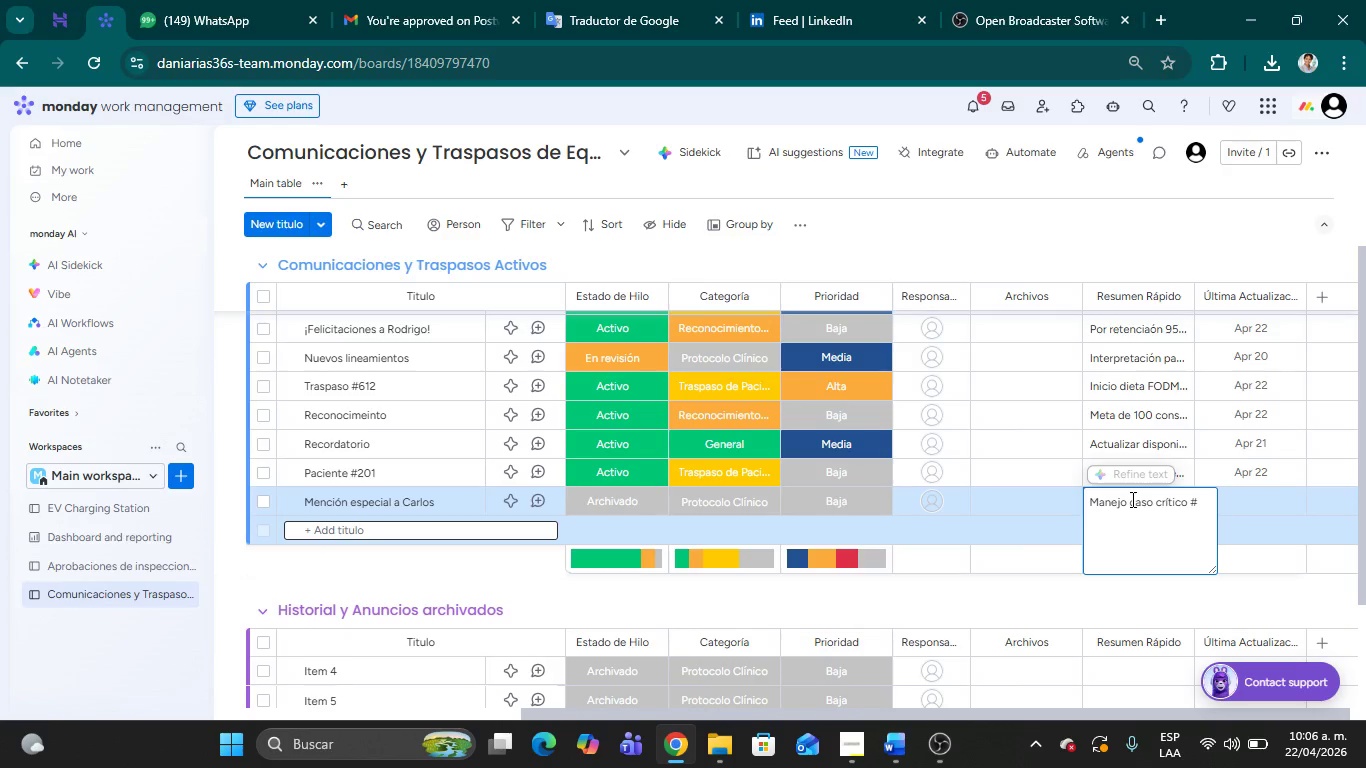 
type(402)
 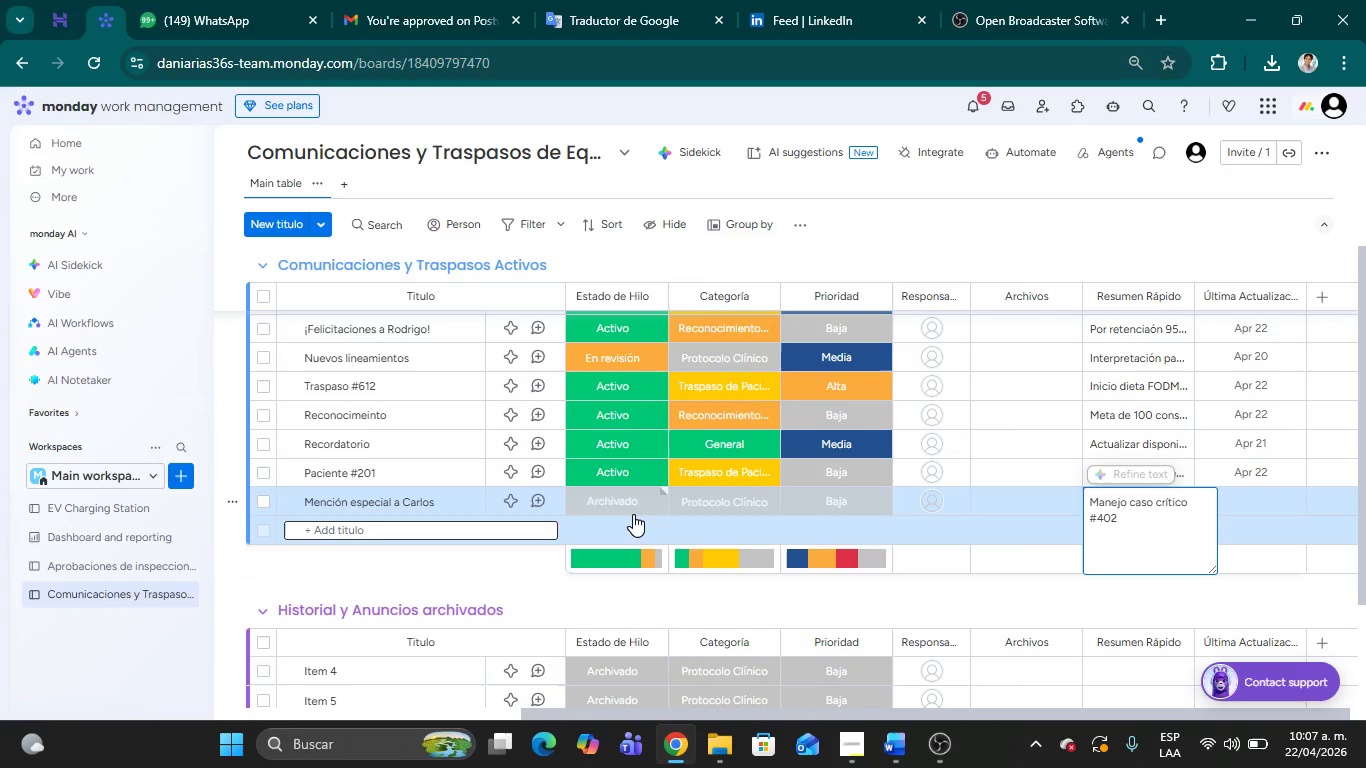 
wait(6.42)
 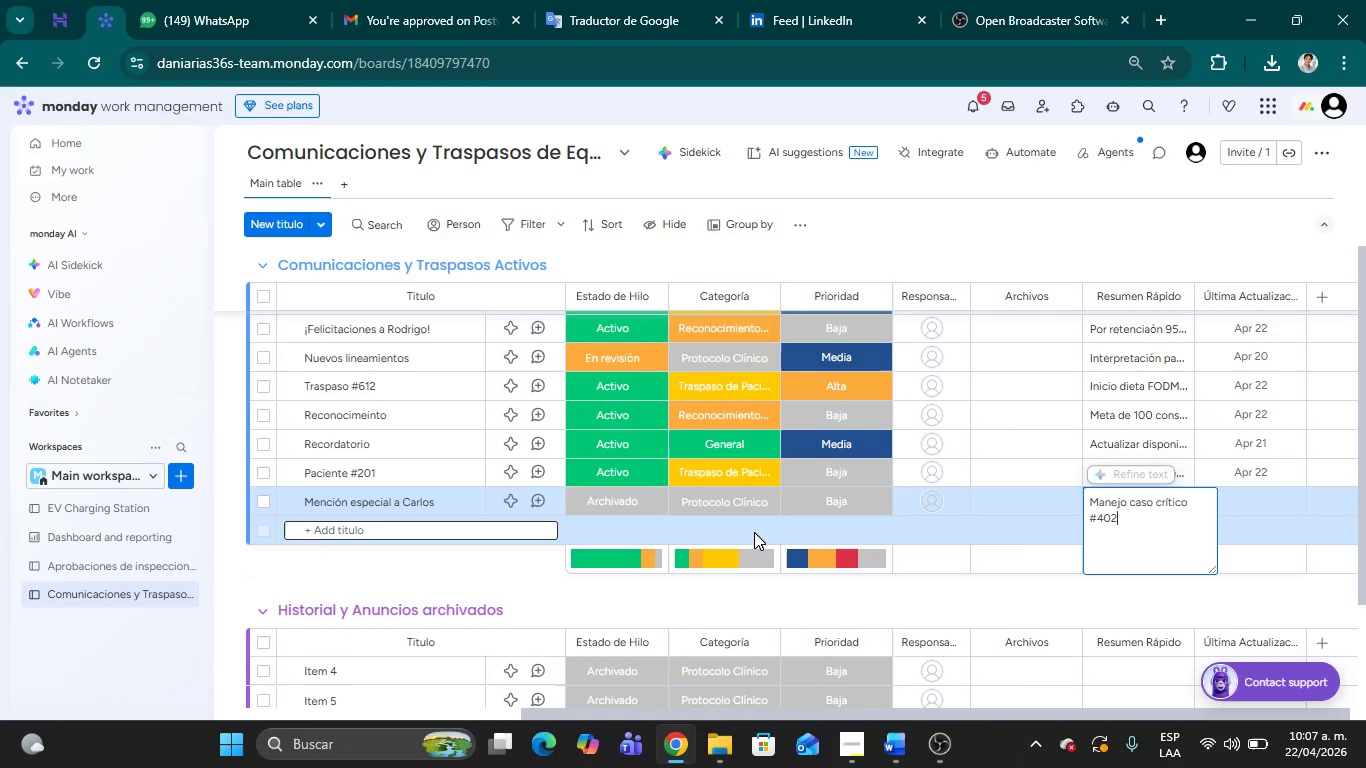 
left_click([704, 503])
 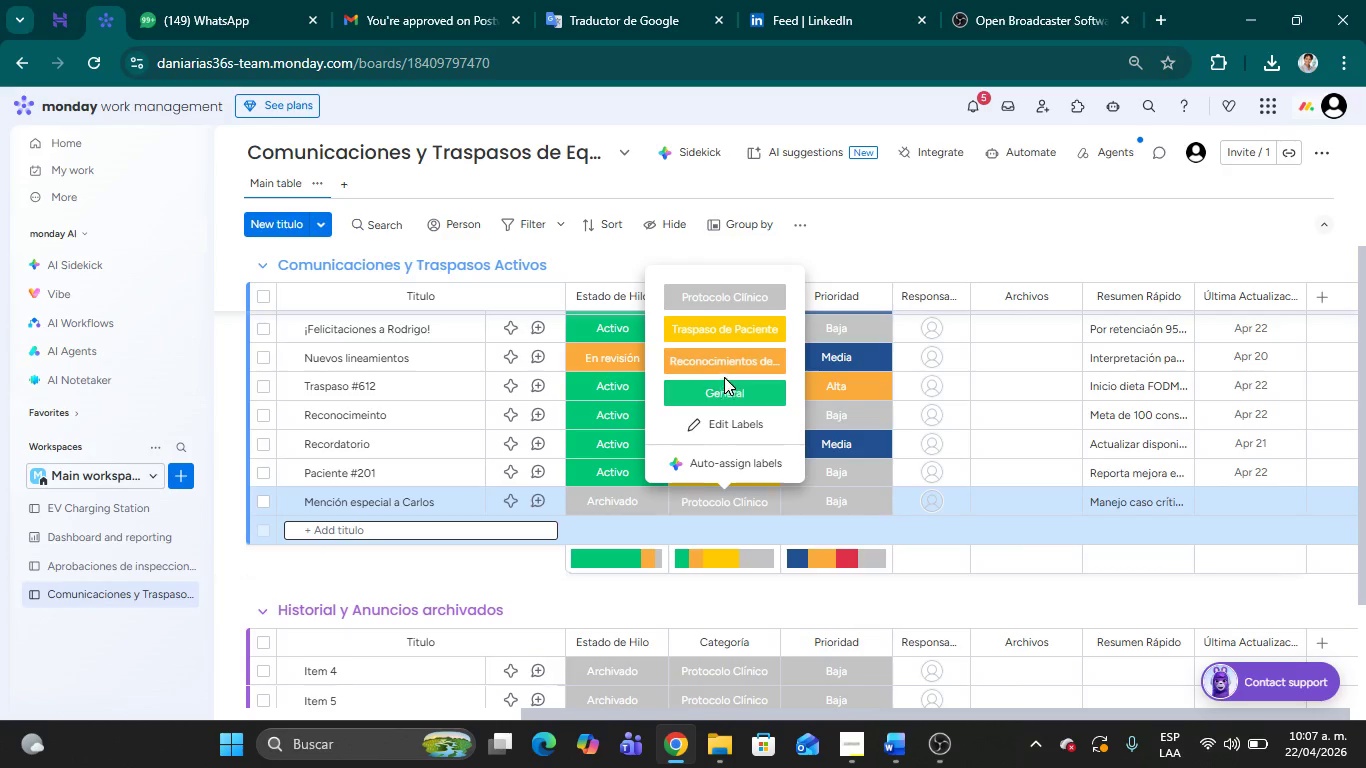 
left_click([720, 362])
 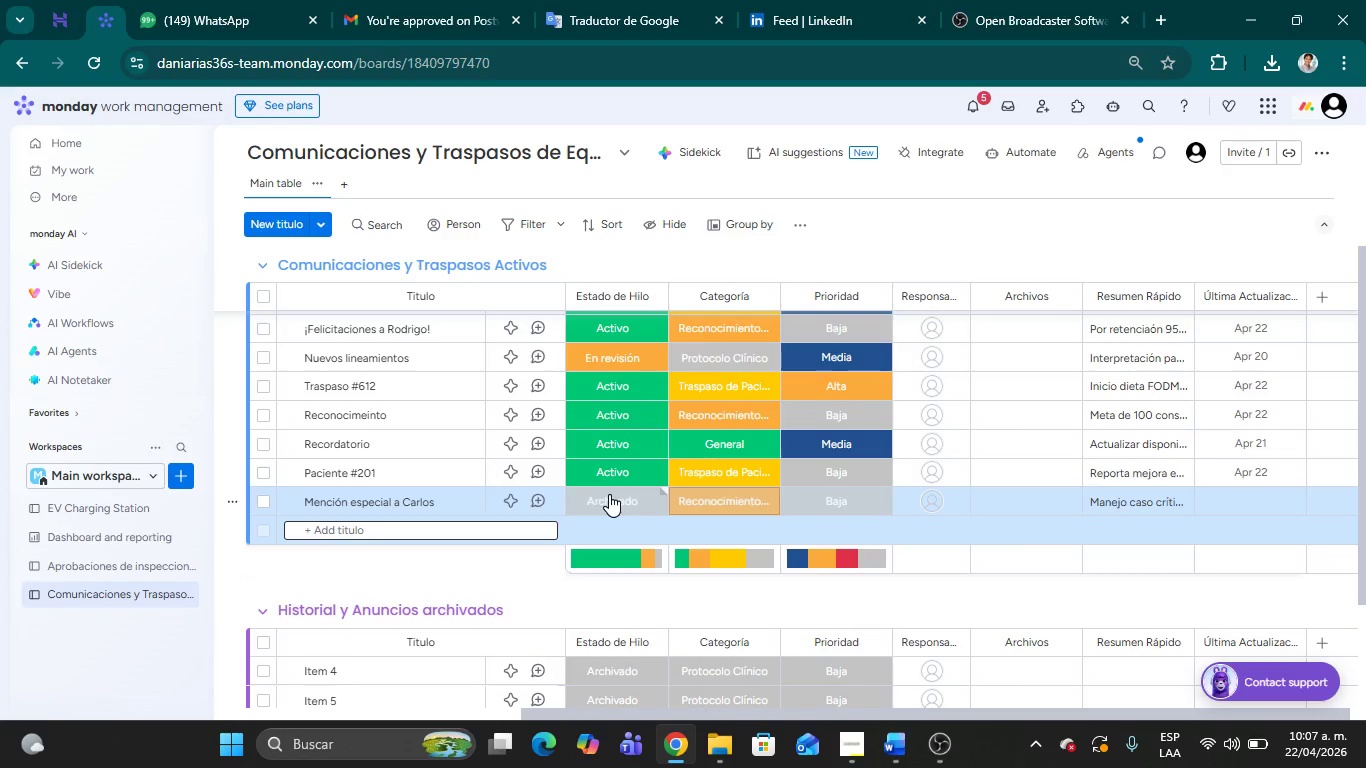 
left_click([609, 494])
 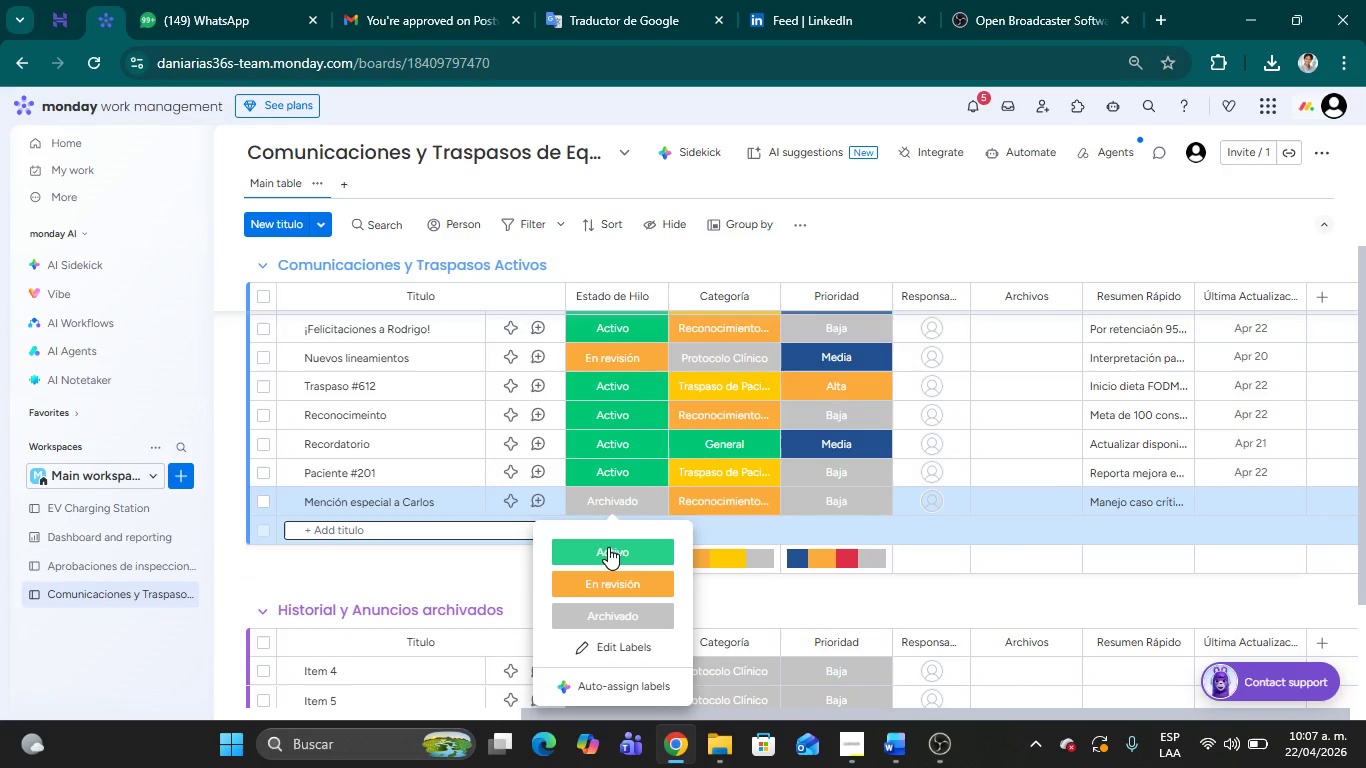 
left_click([608, 548])
 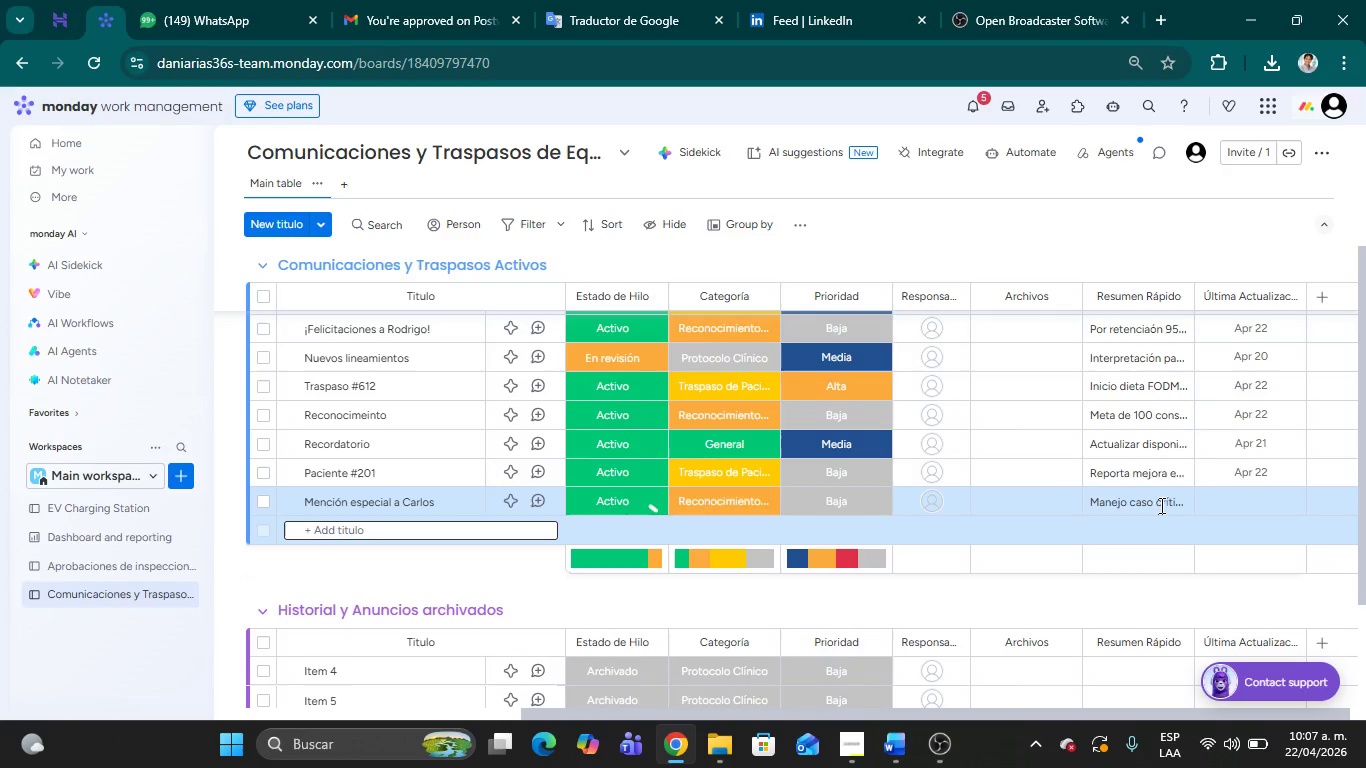 
left_click([1211, 506])
 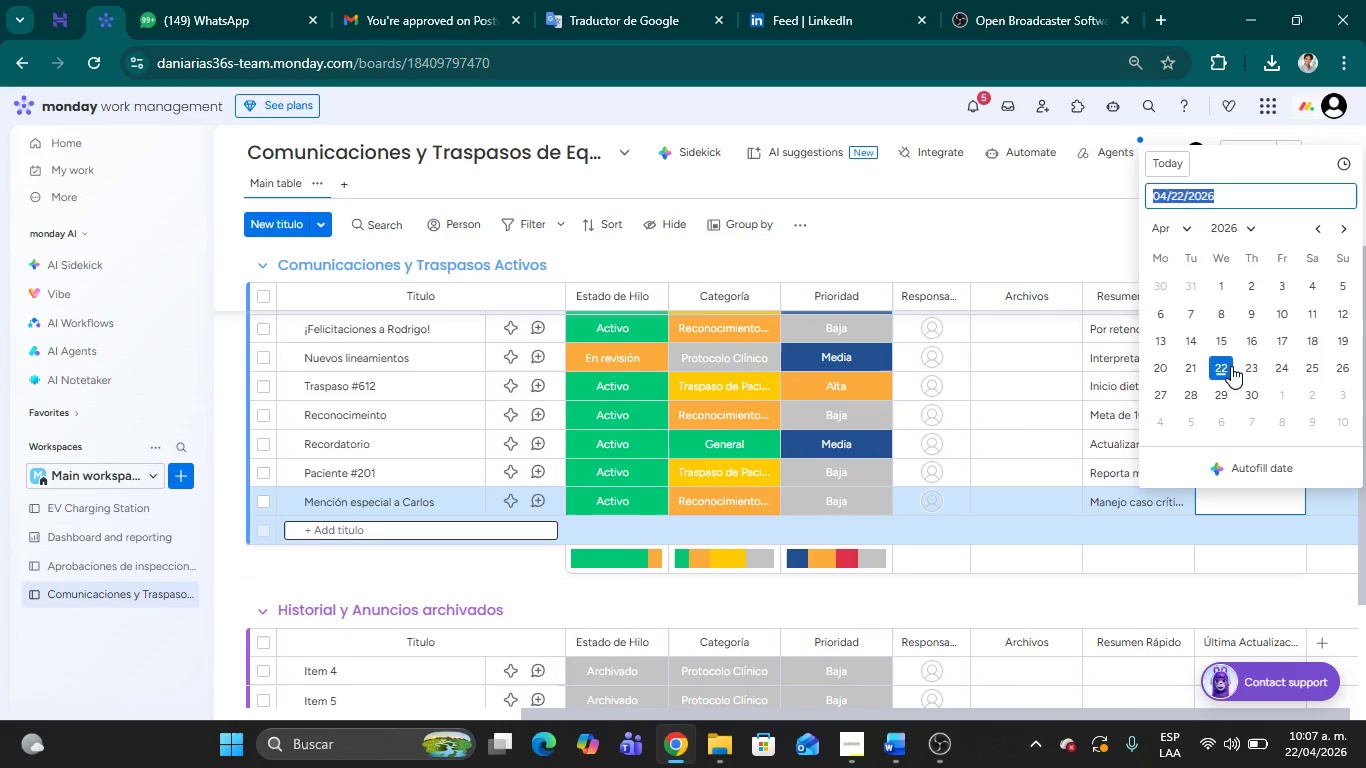 
left_click([1222, 367])
 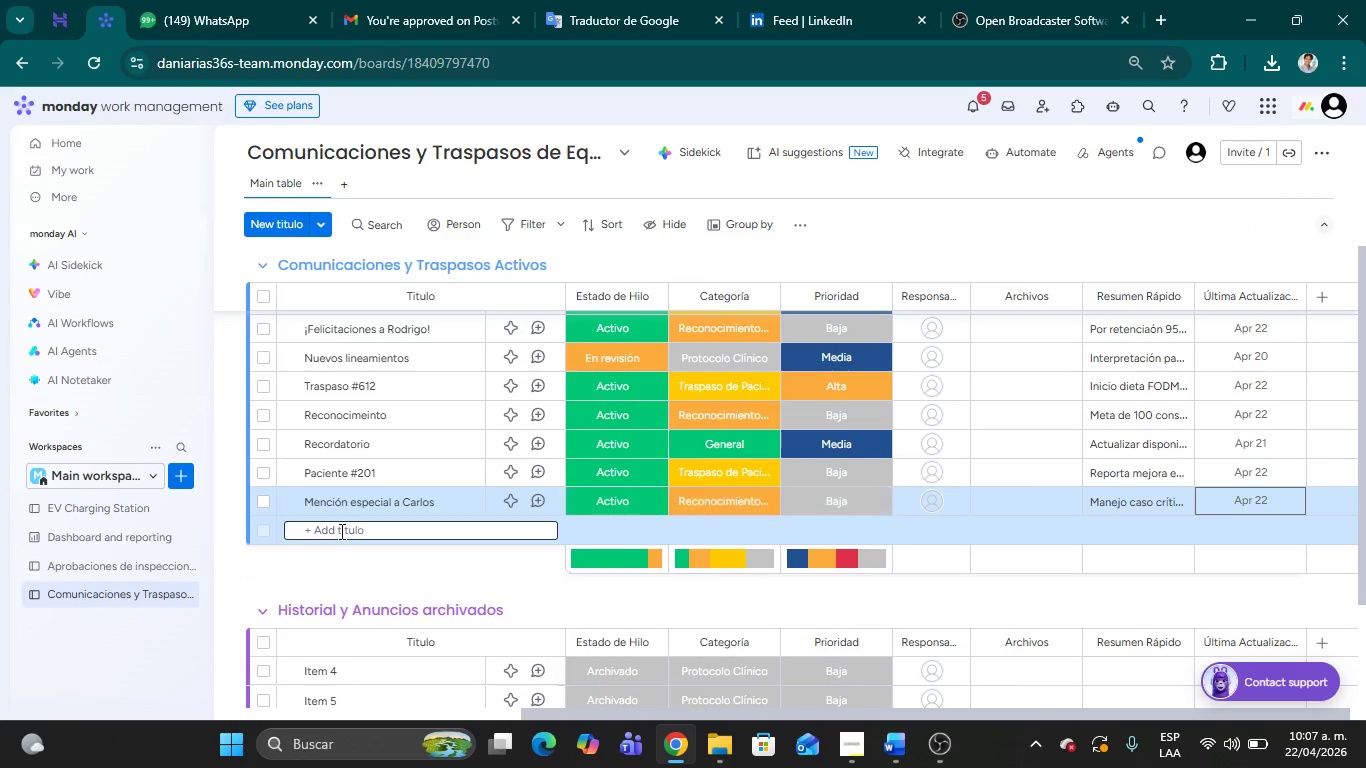 
left_click([339, 532])
 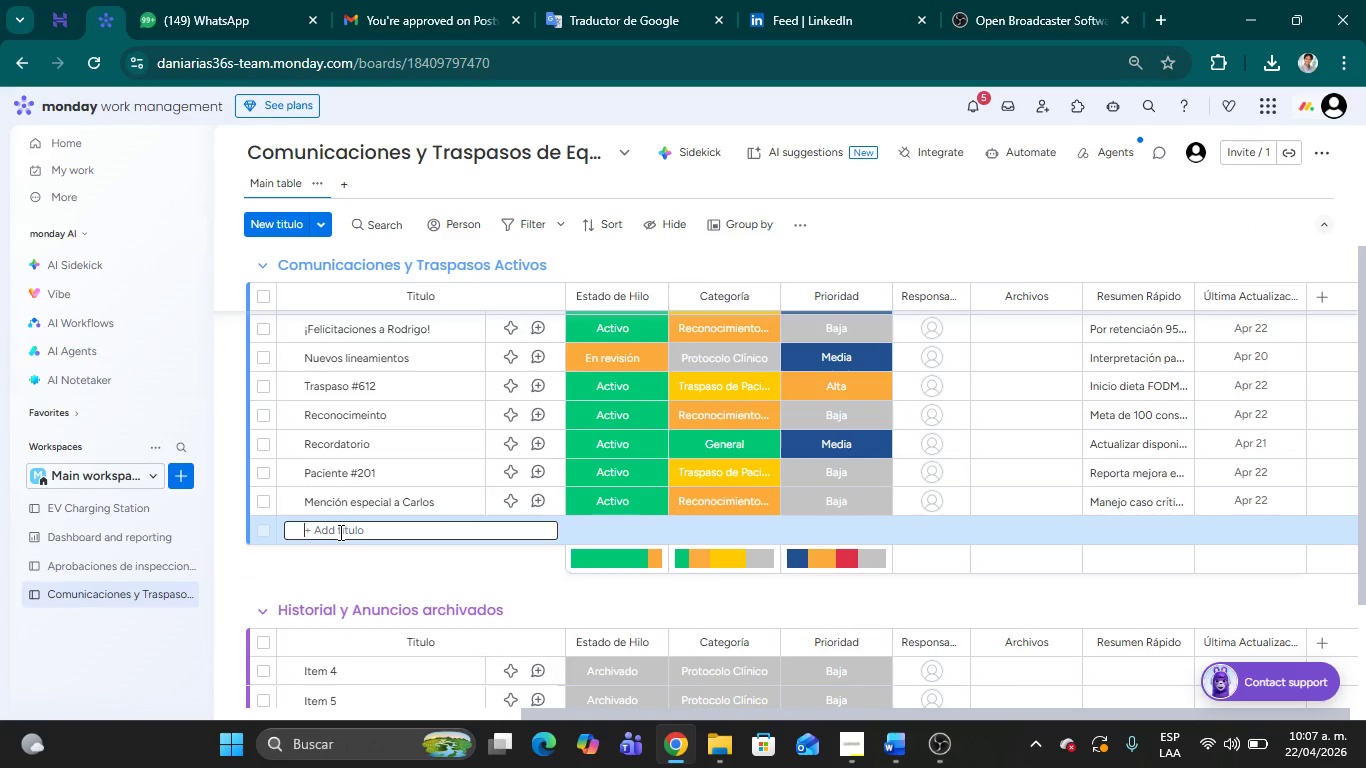 
wait(5.95)
 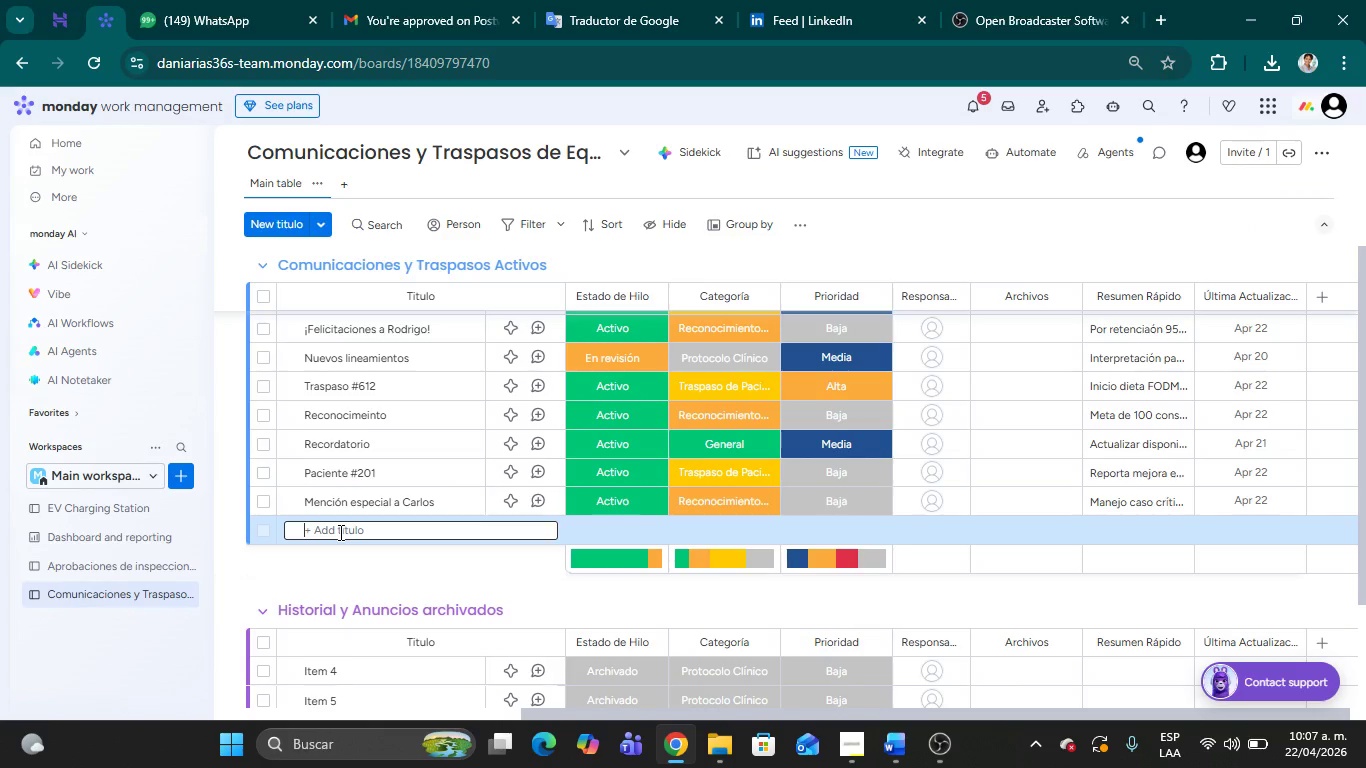 
left_click([339, 532])
 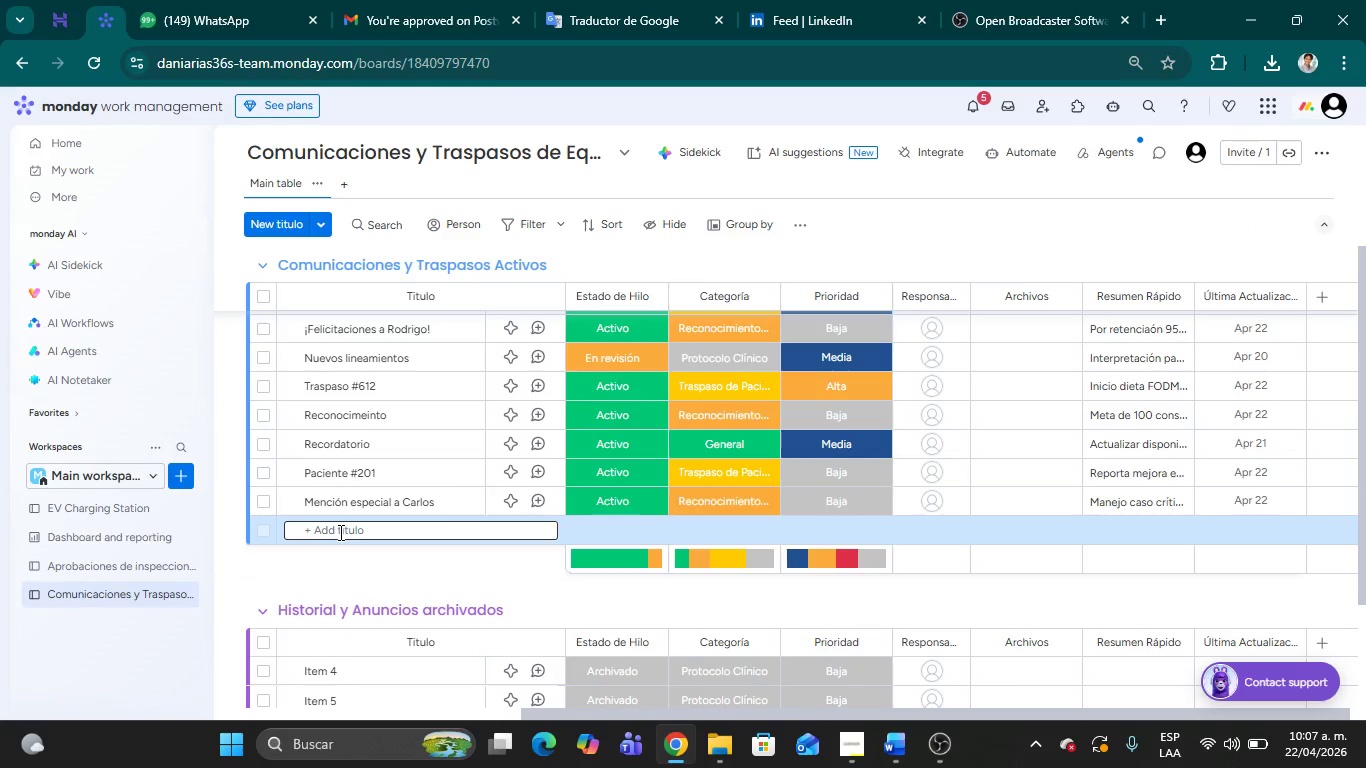 
type(Minuta de reuni;on semaa)
key(Backspace)
type(nal)
 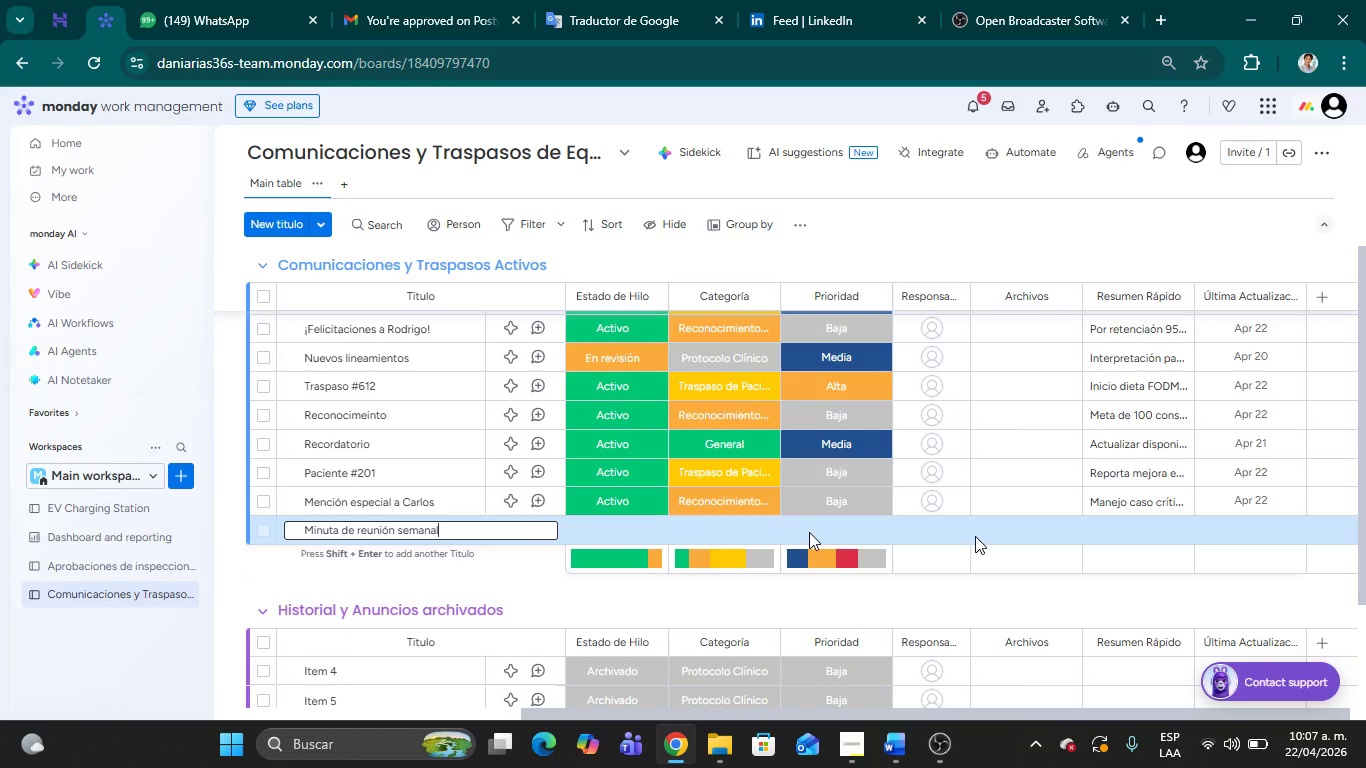 
double_click([1128, 534])
 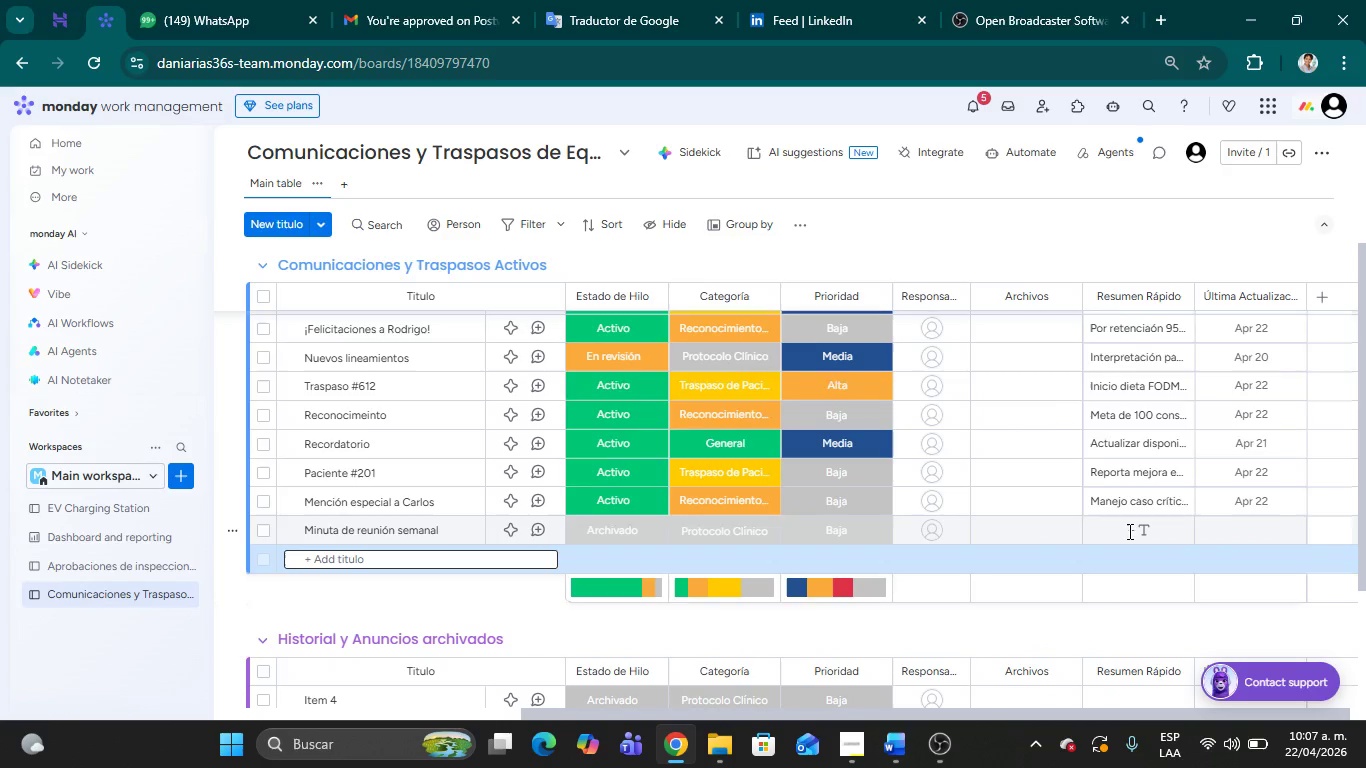 
left_click([1128, 527])
 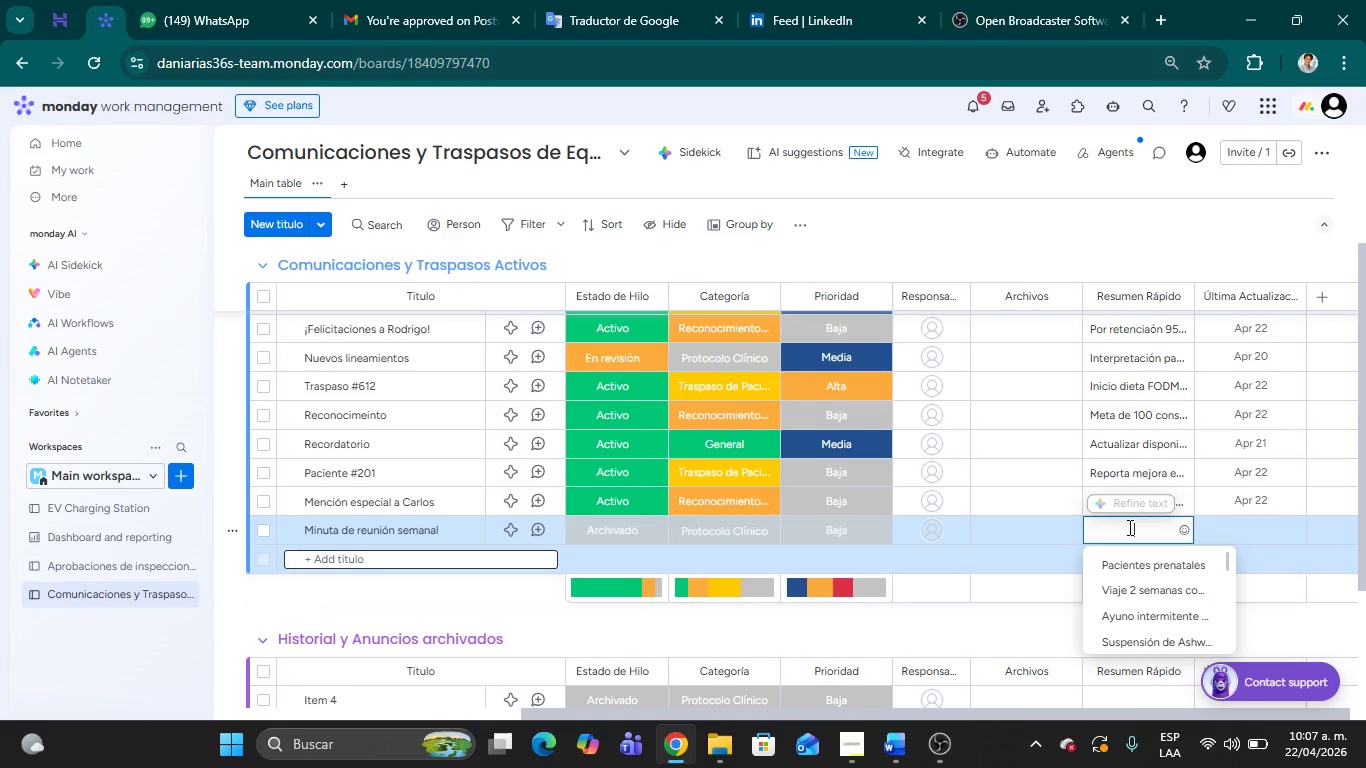 
type(Enfoque )
 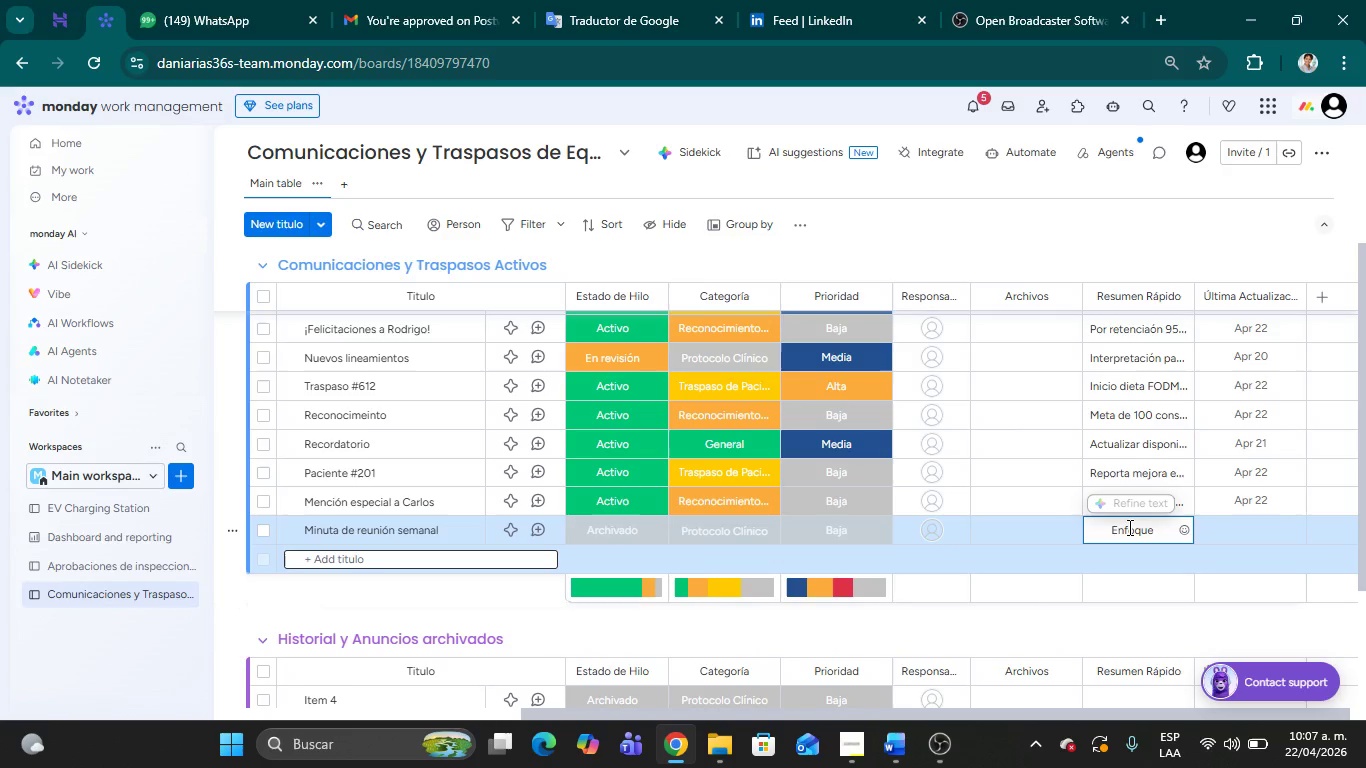 
wait(10.28)
 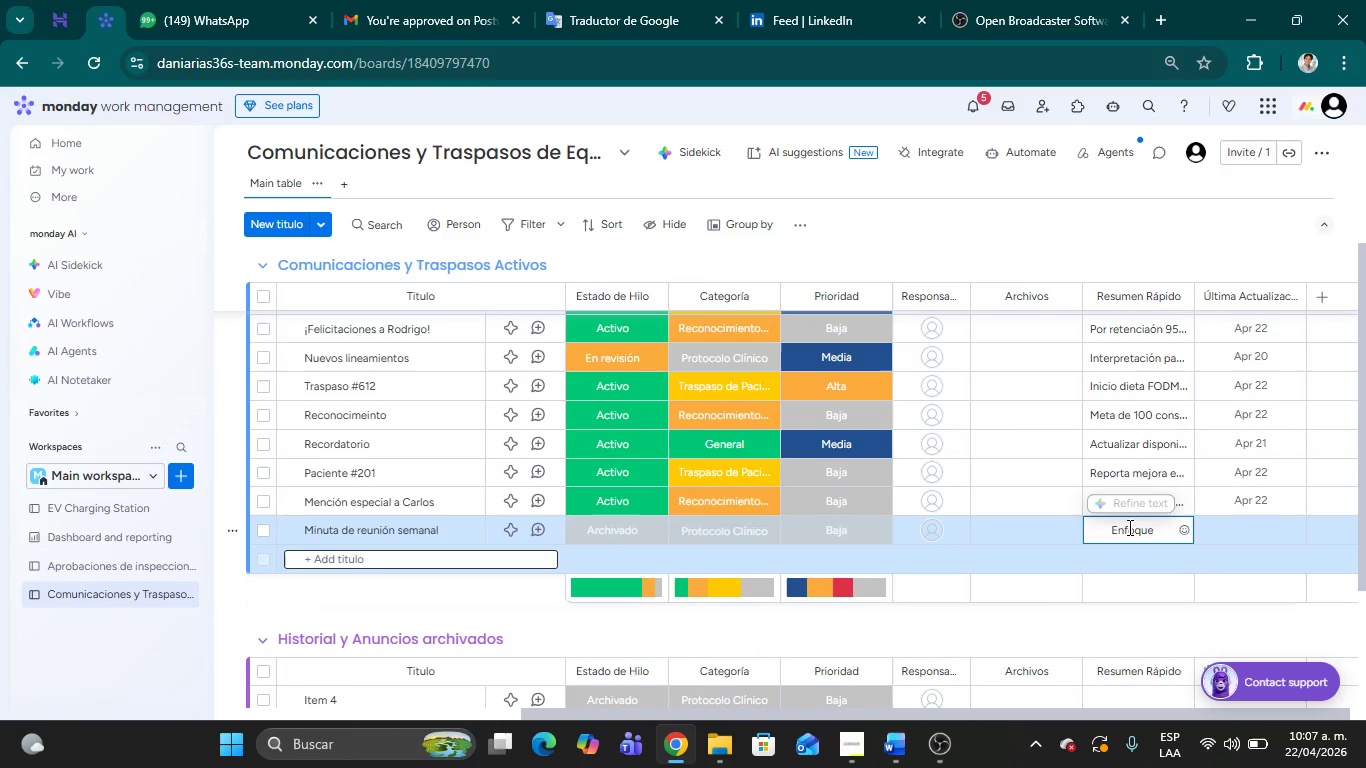 
type(coaching emocional)
 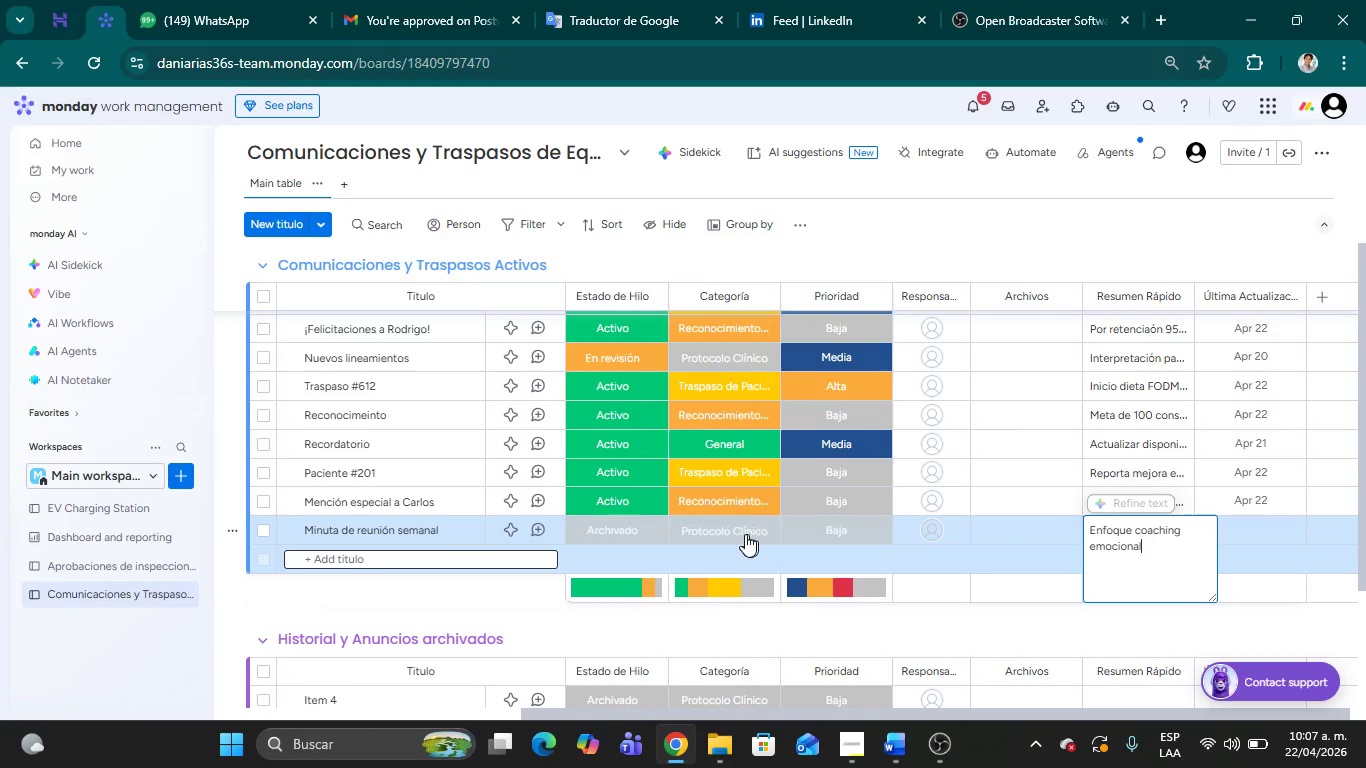 
left_click([732, 534])
 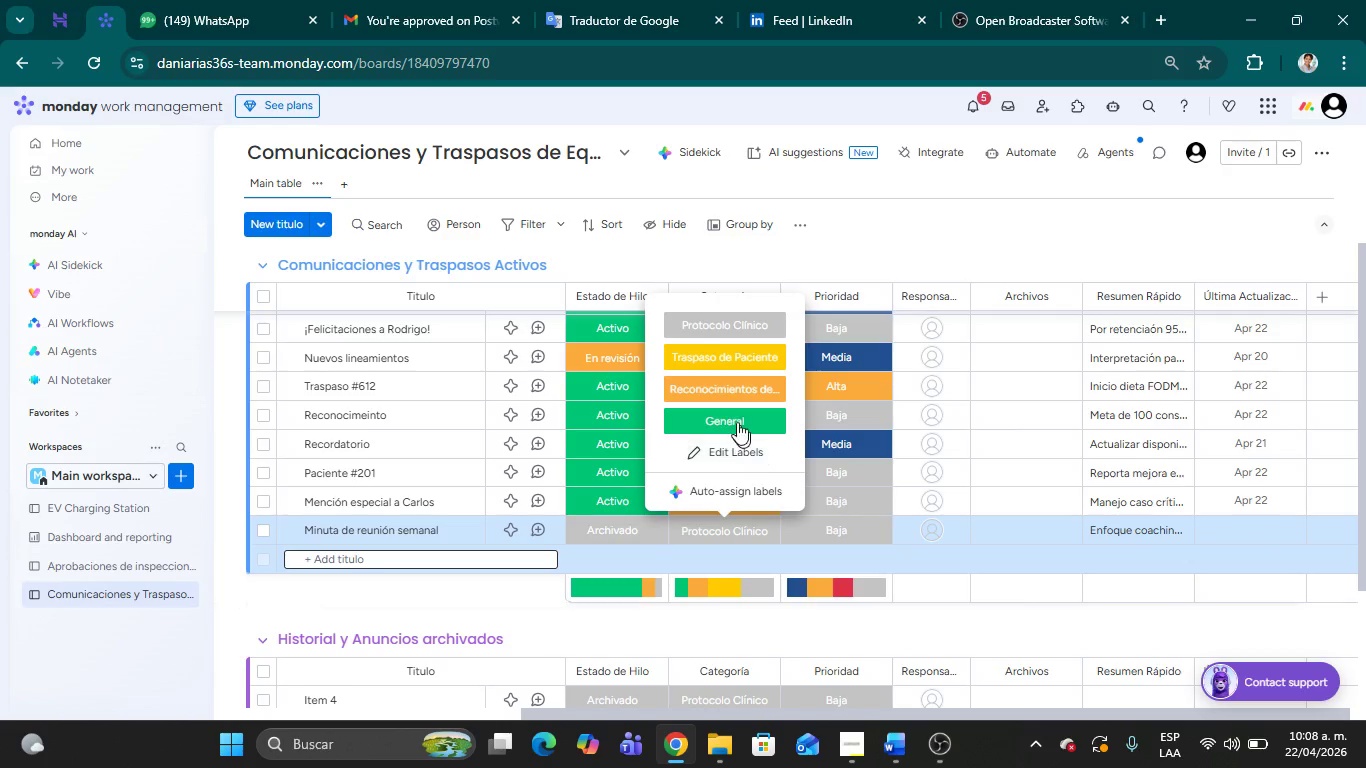 
left_click([734, 417])
 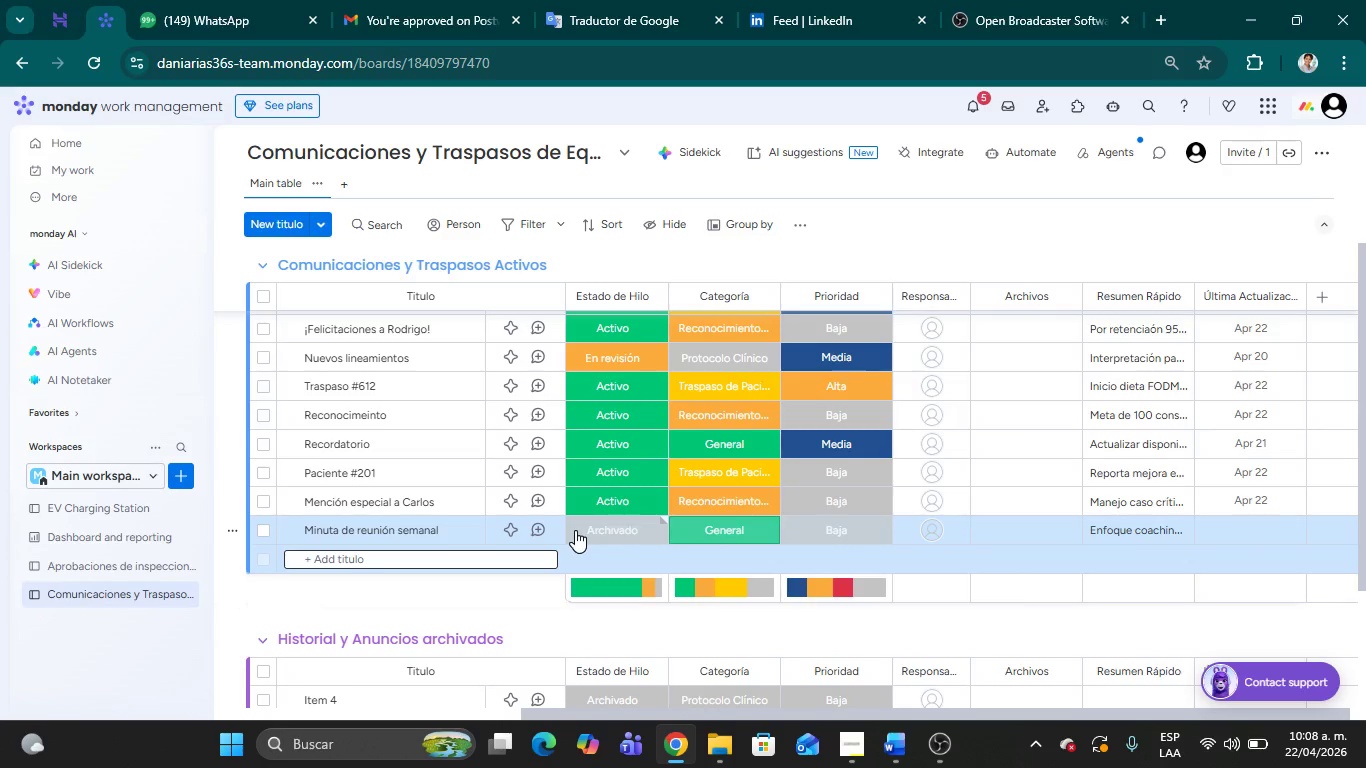 
left_click([575, 530])
 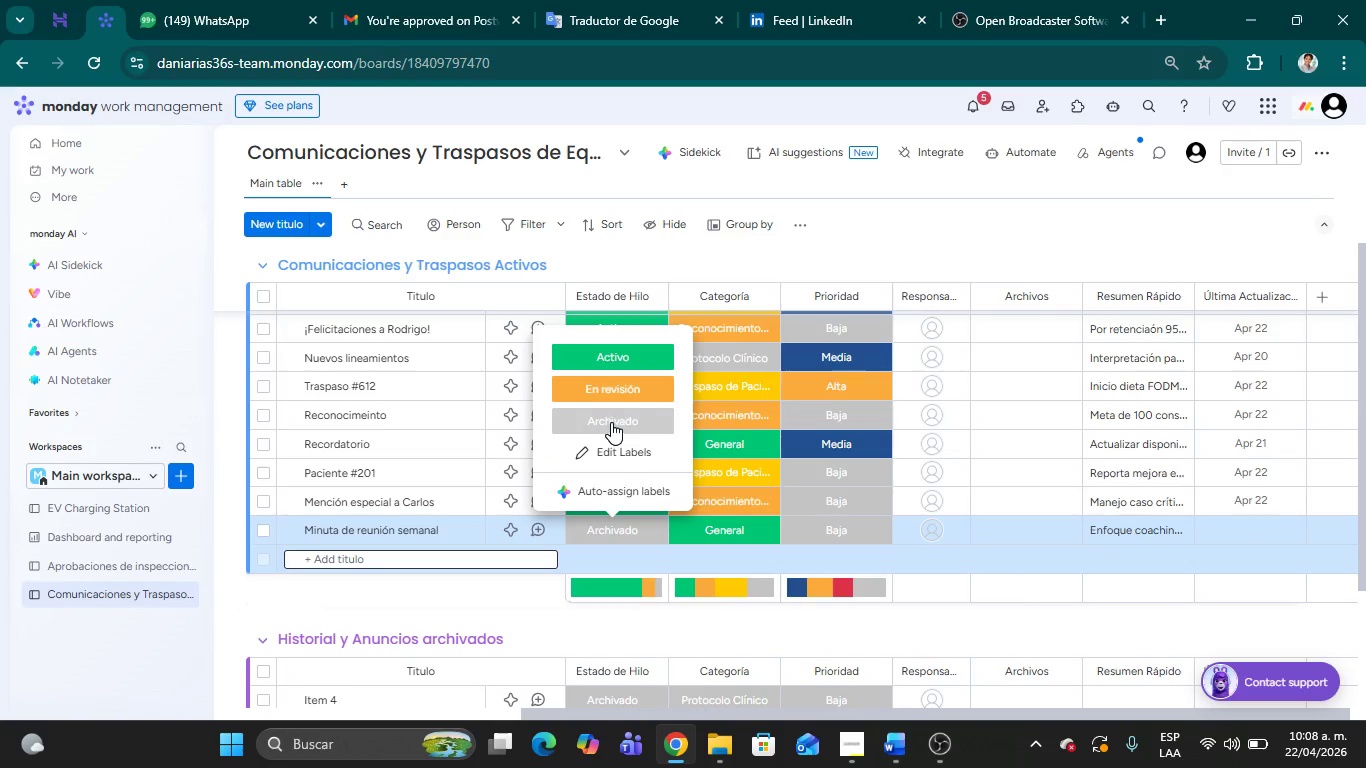 
left_click([629, 415])
 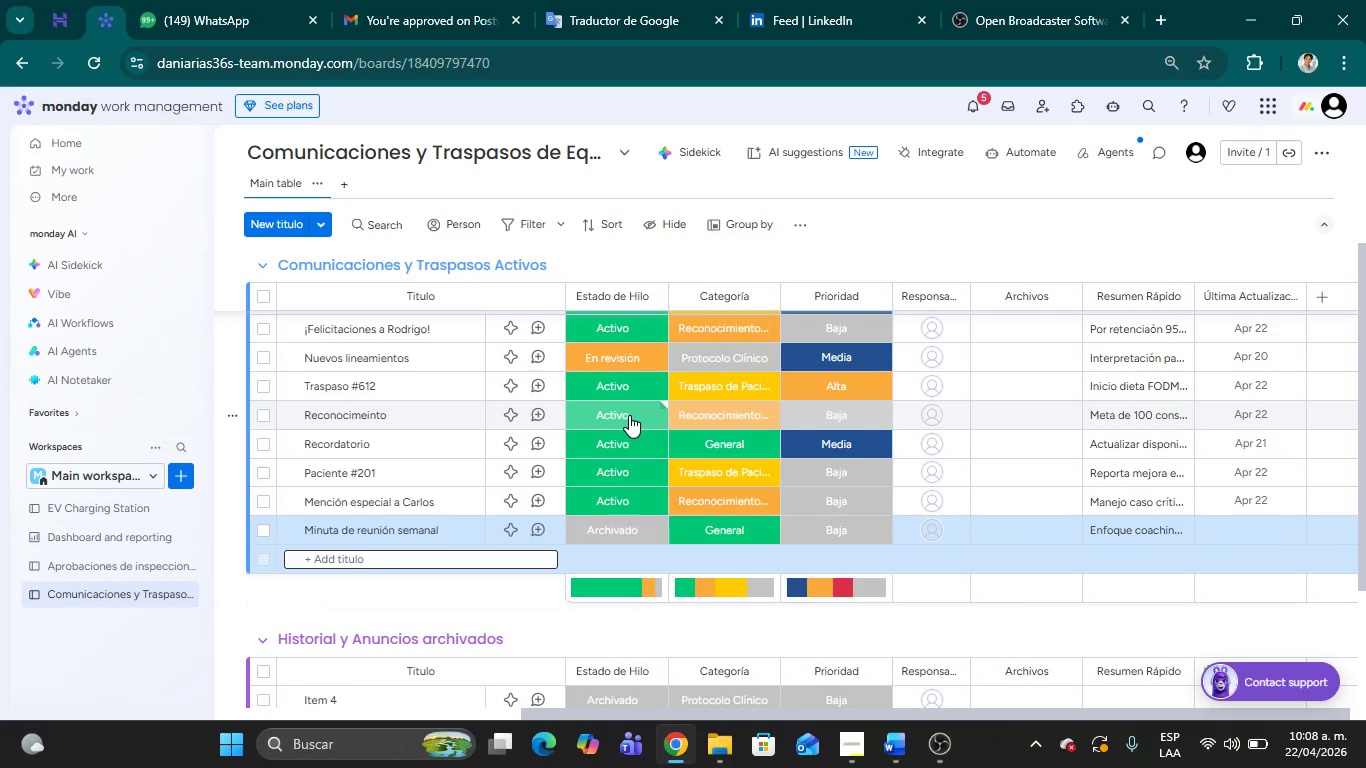 
wait(6.72)
 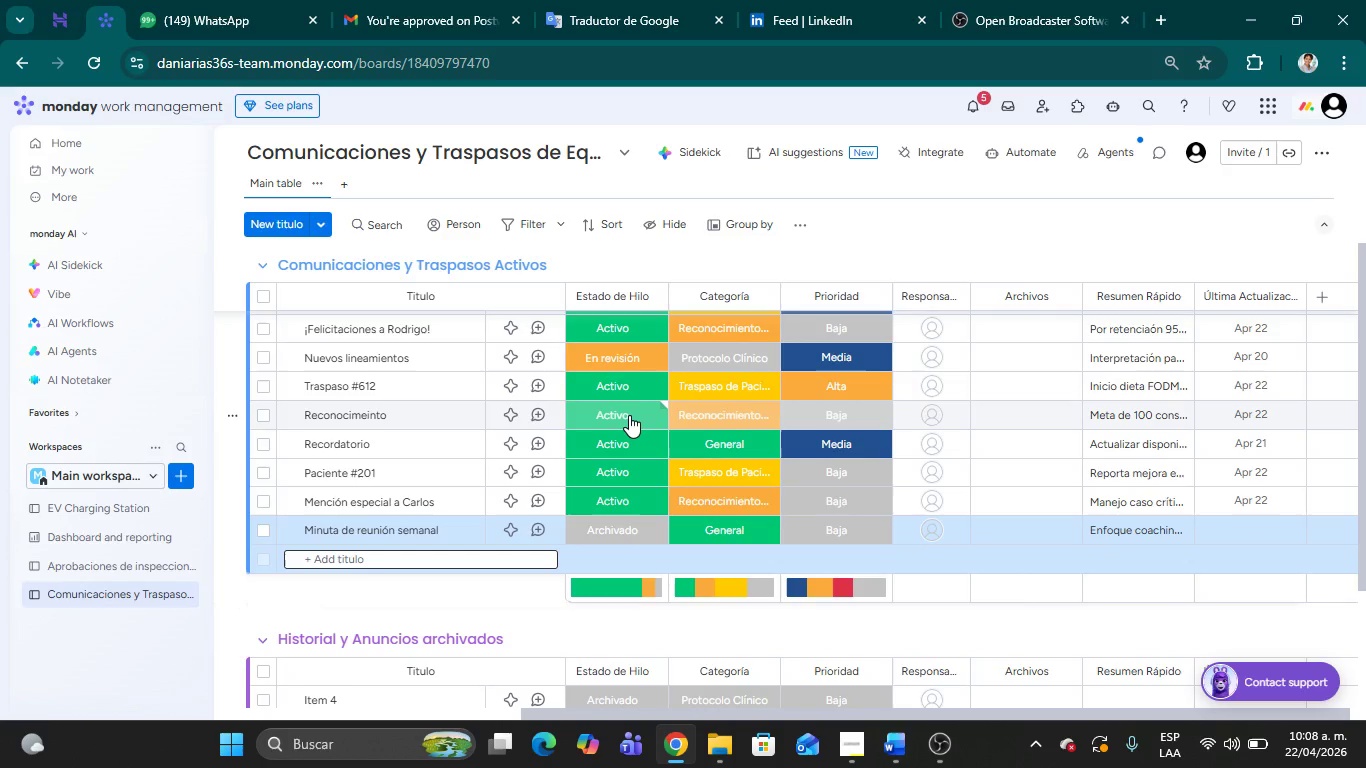 
left_click([1257, 535])
 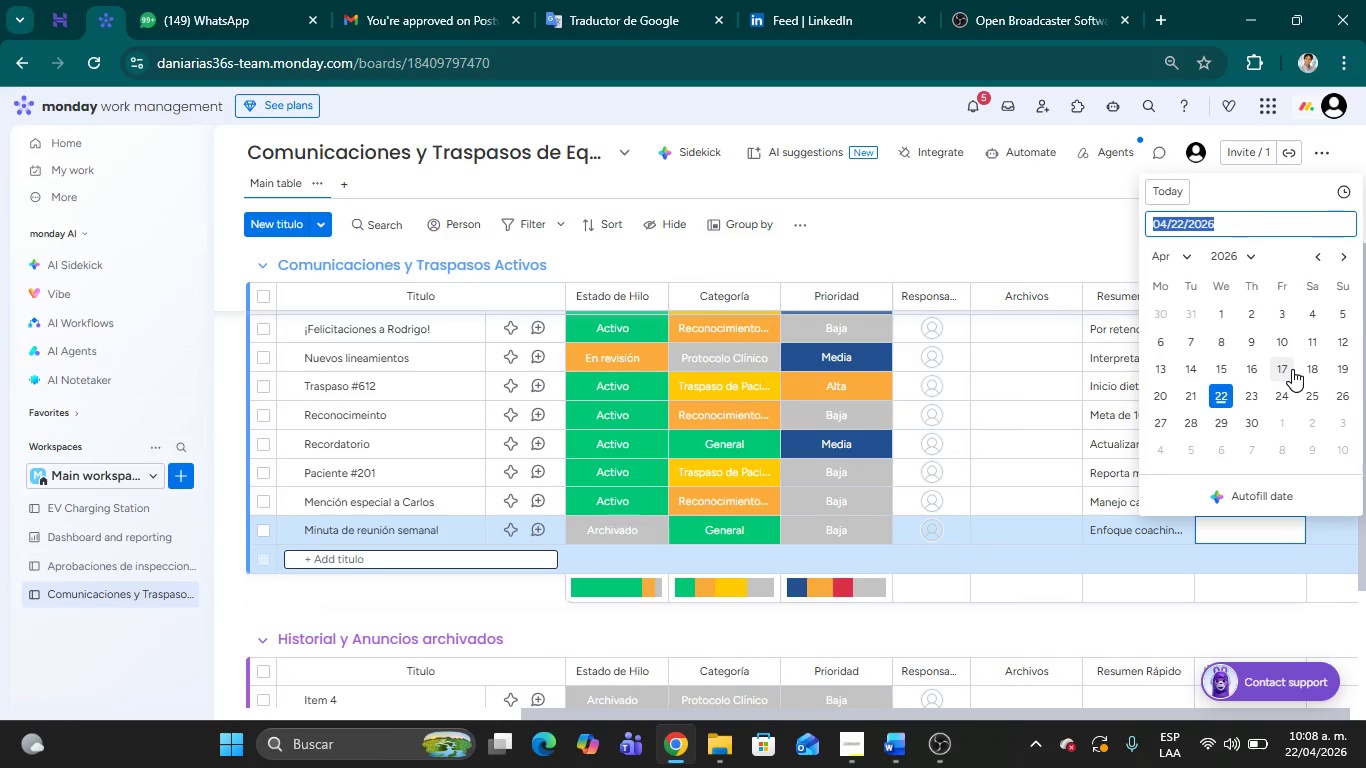 
wait(7.88)
 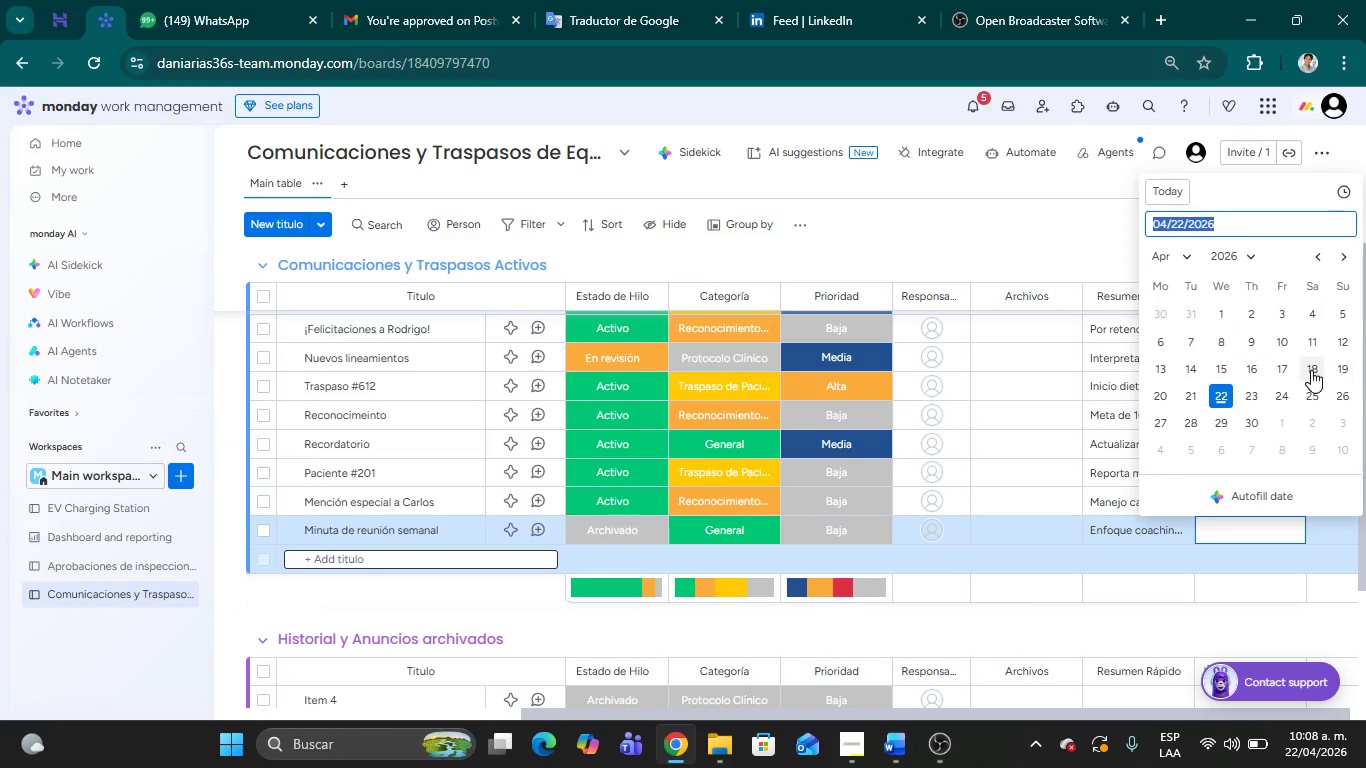 
left_click([1292, 369])
 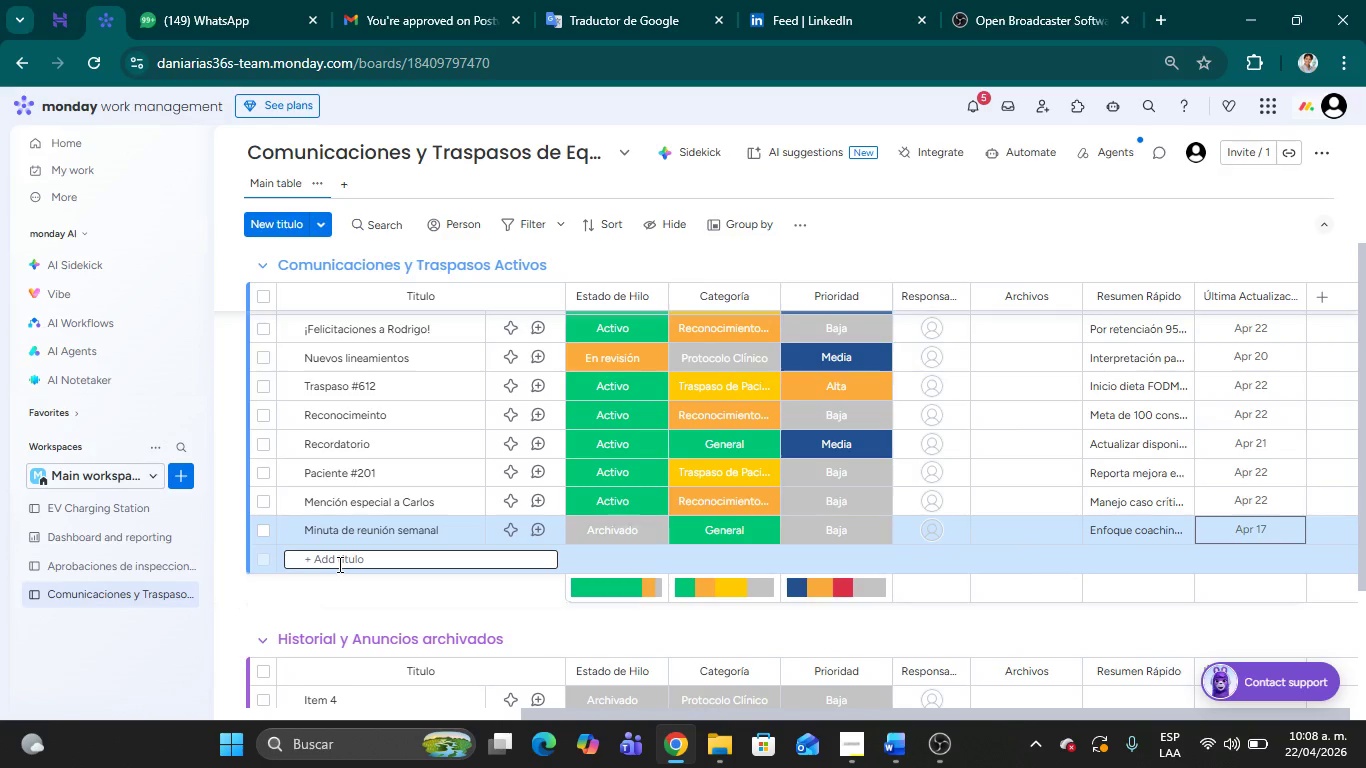 
wait(7.69)
 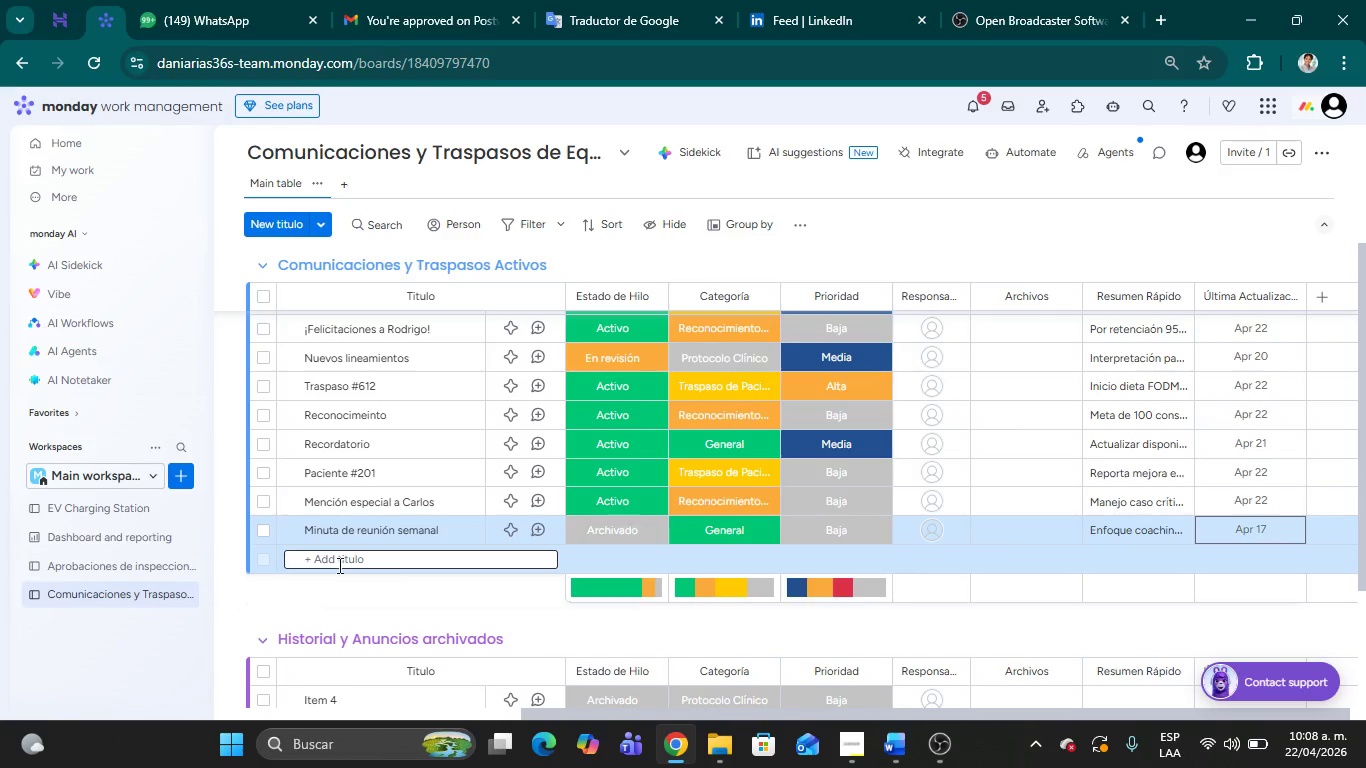 
left_click([934, 496])
 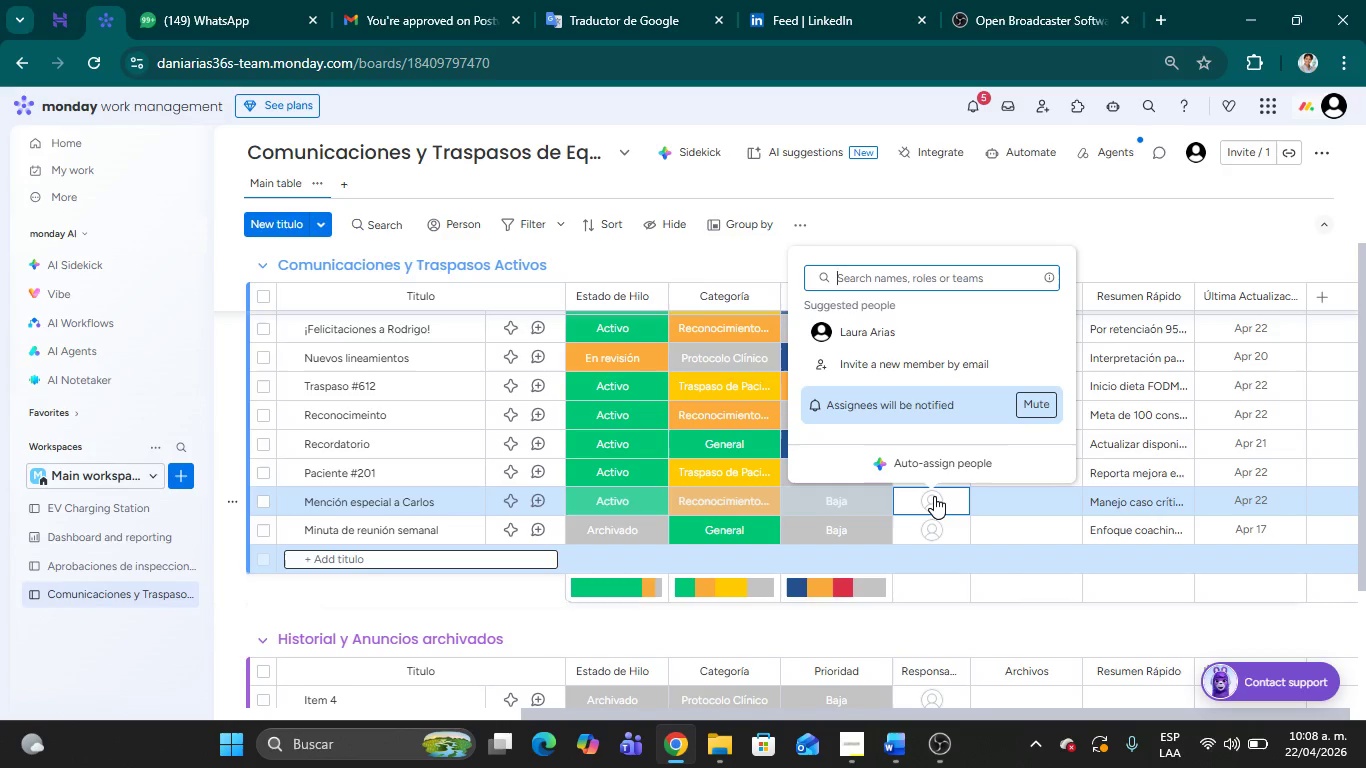 
mouse_move([944, 458])
 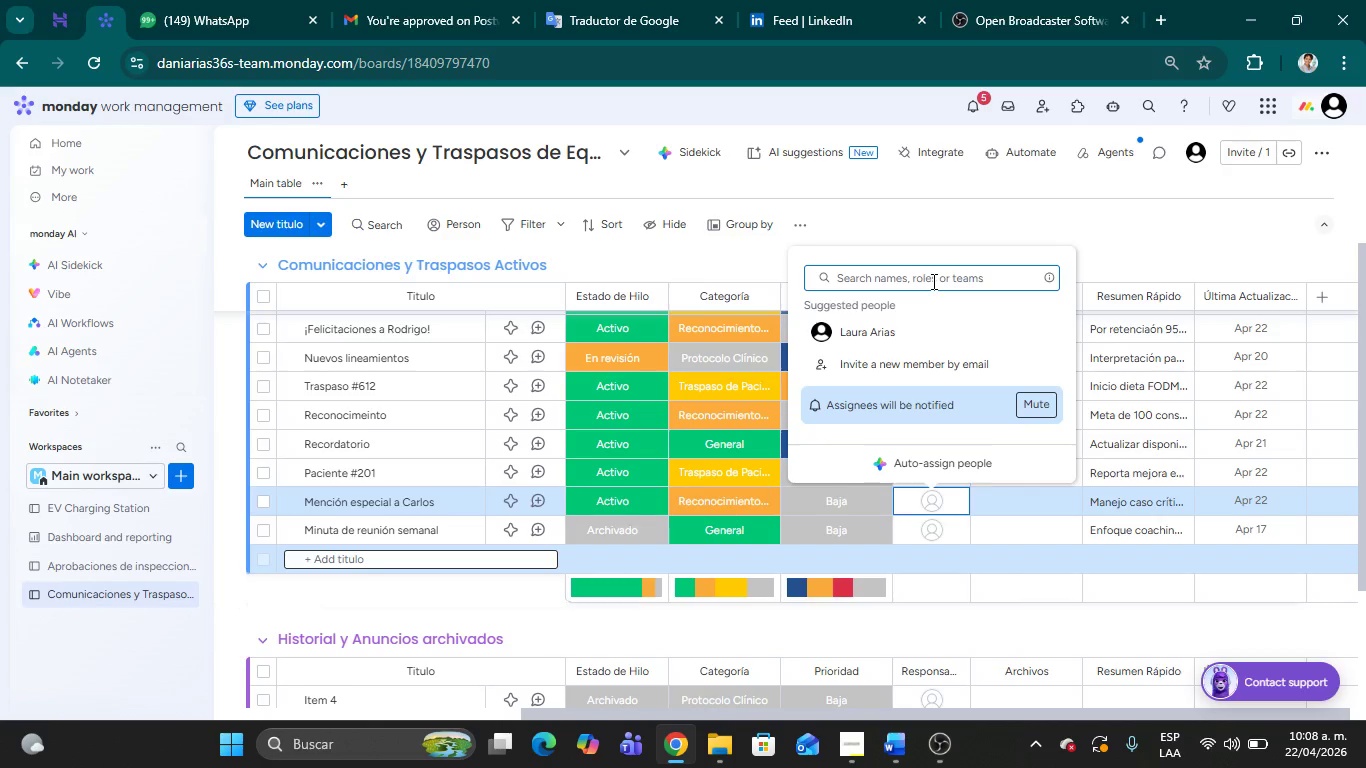 
left_click([932, 281])
 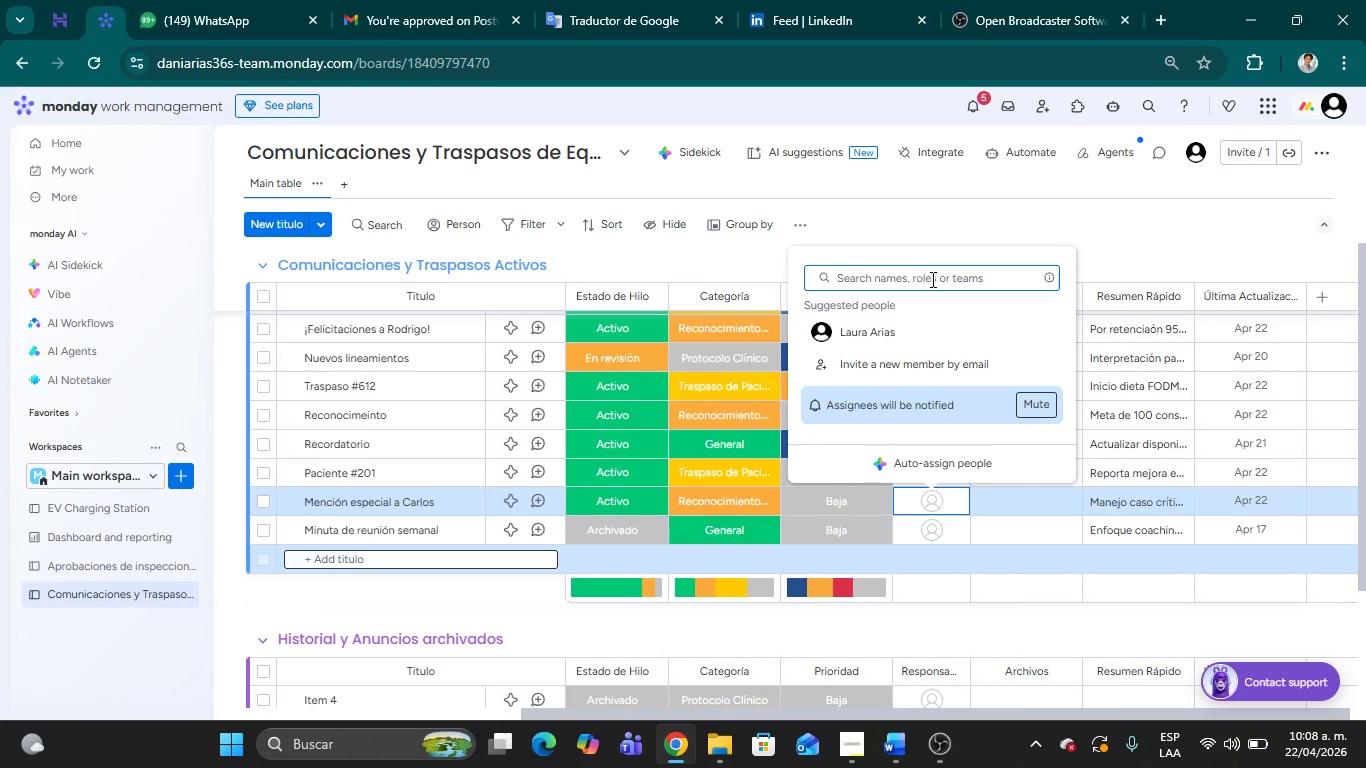 
type(Carlos)
 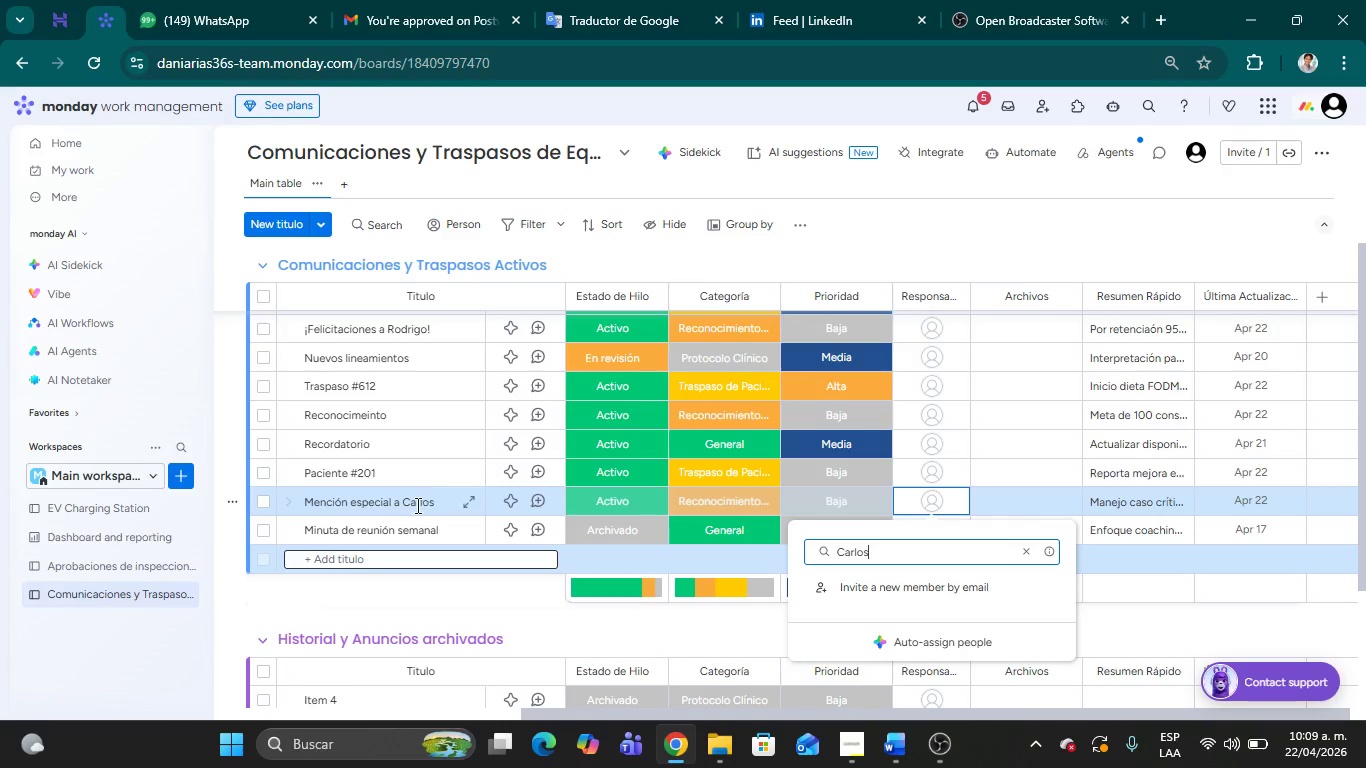 
wait(27.3)
 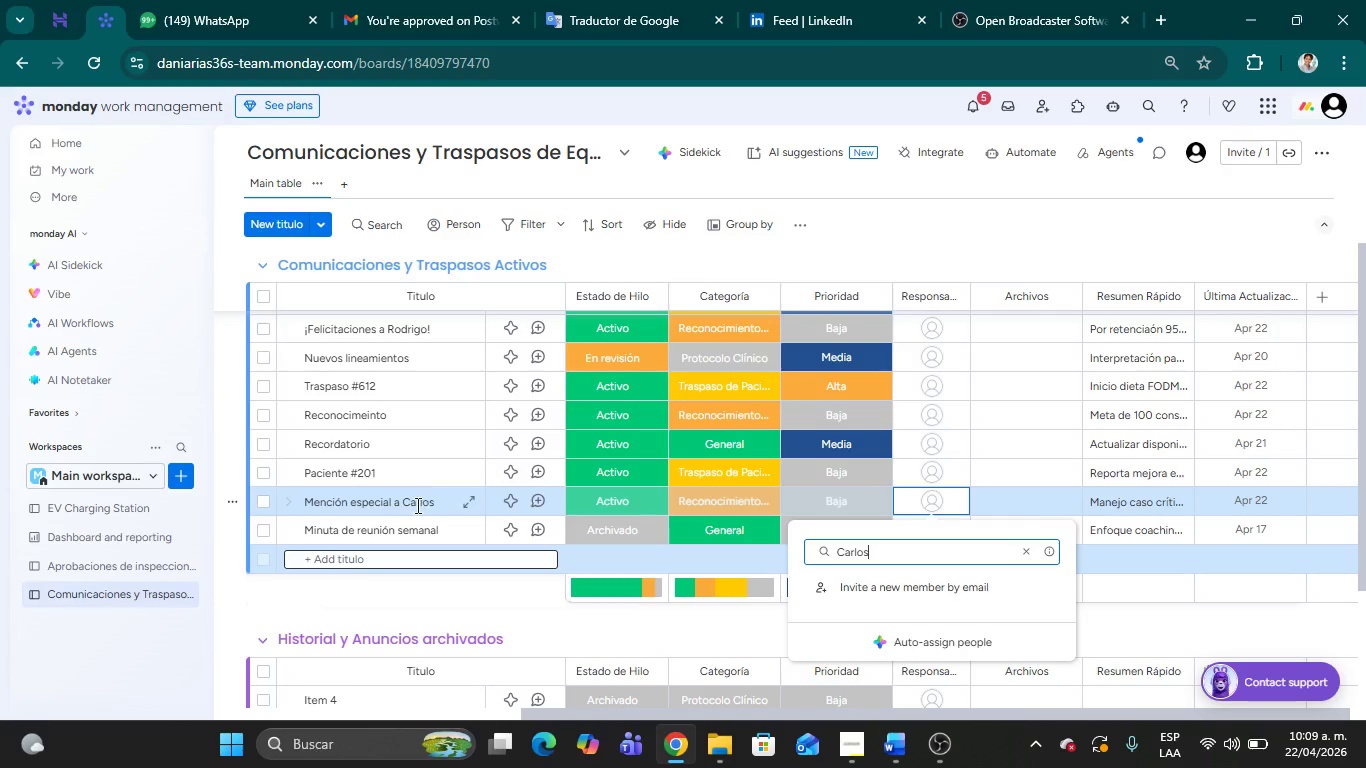 
left_click([1029, 556])
 